 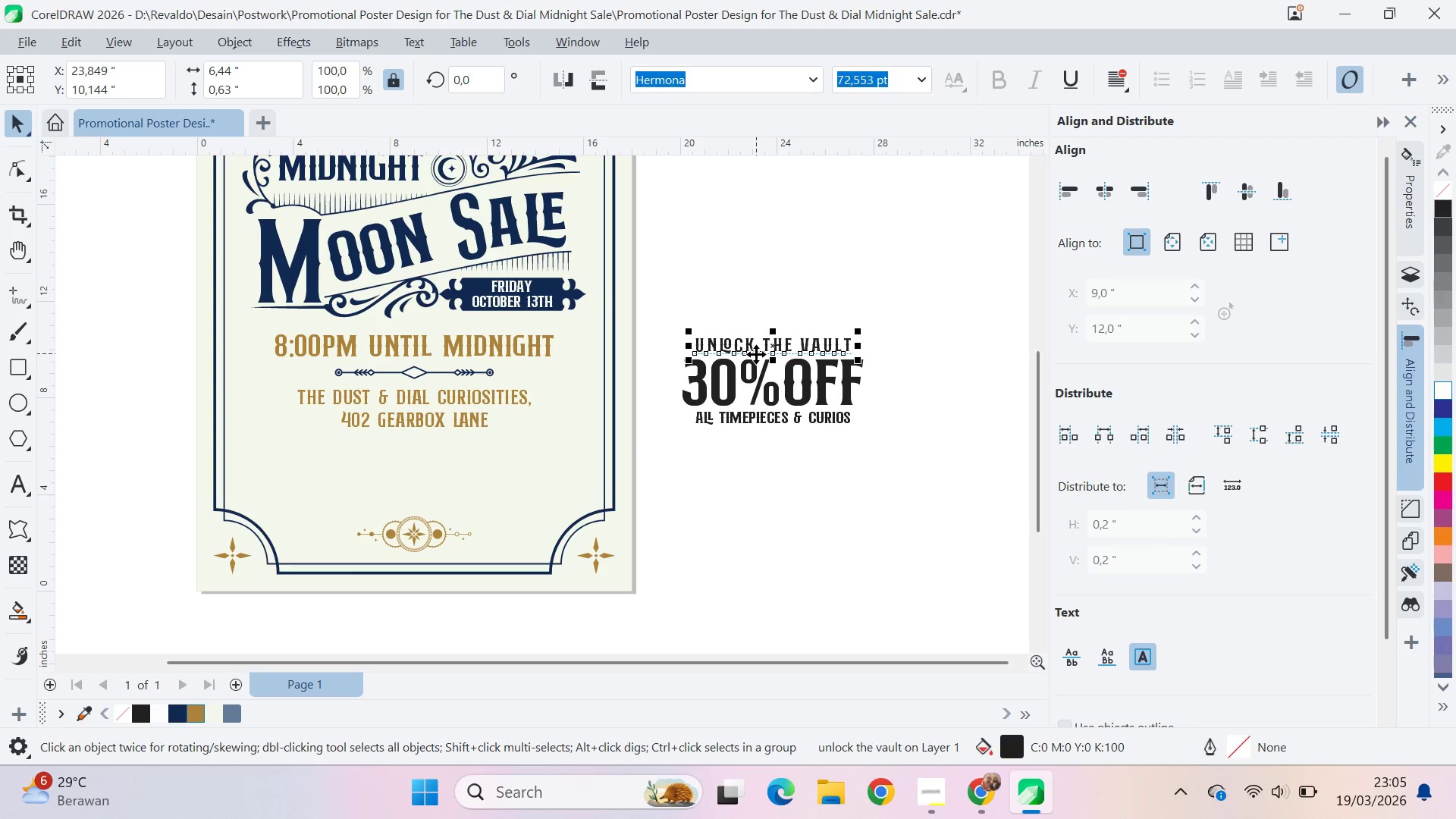 
key(Delete)
 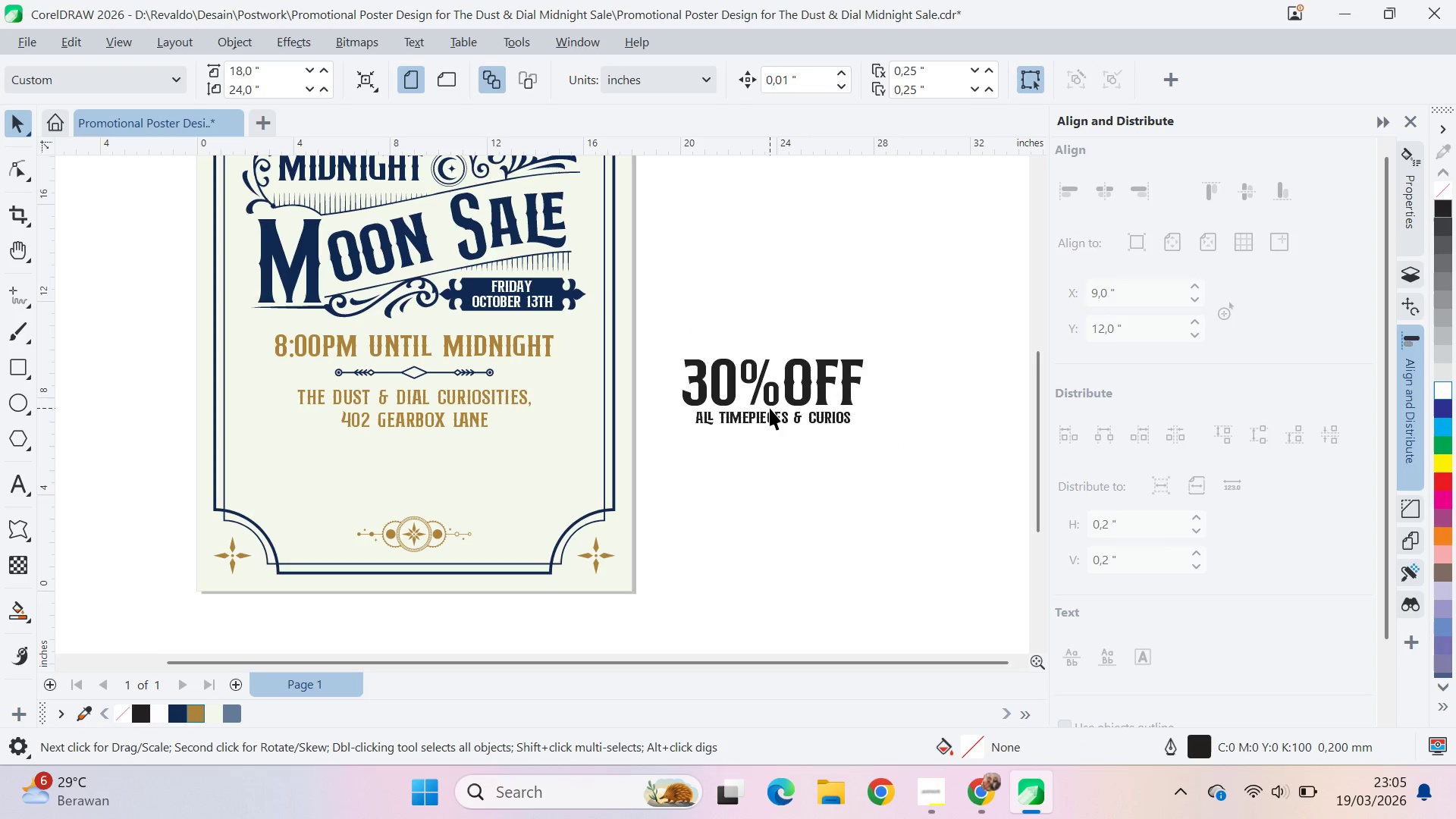 
left_click_drag(start_coordinate=[776, 420], to_coordinate=[786, 343])
 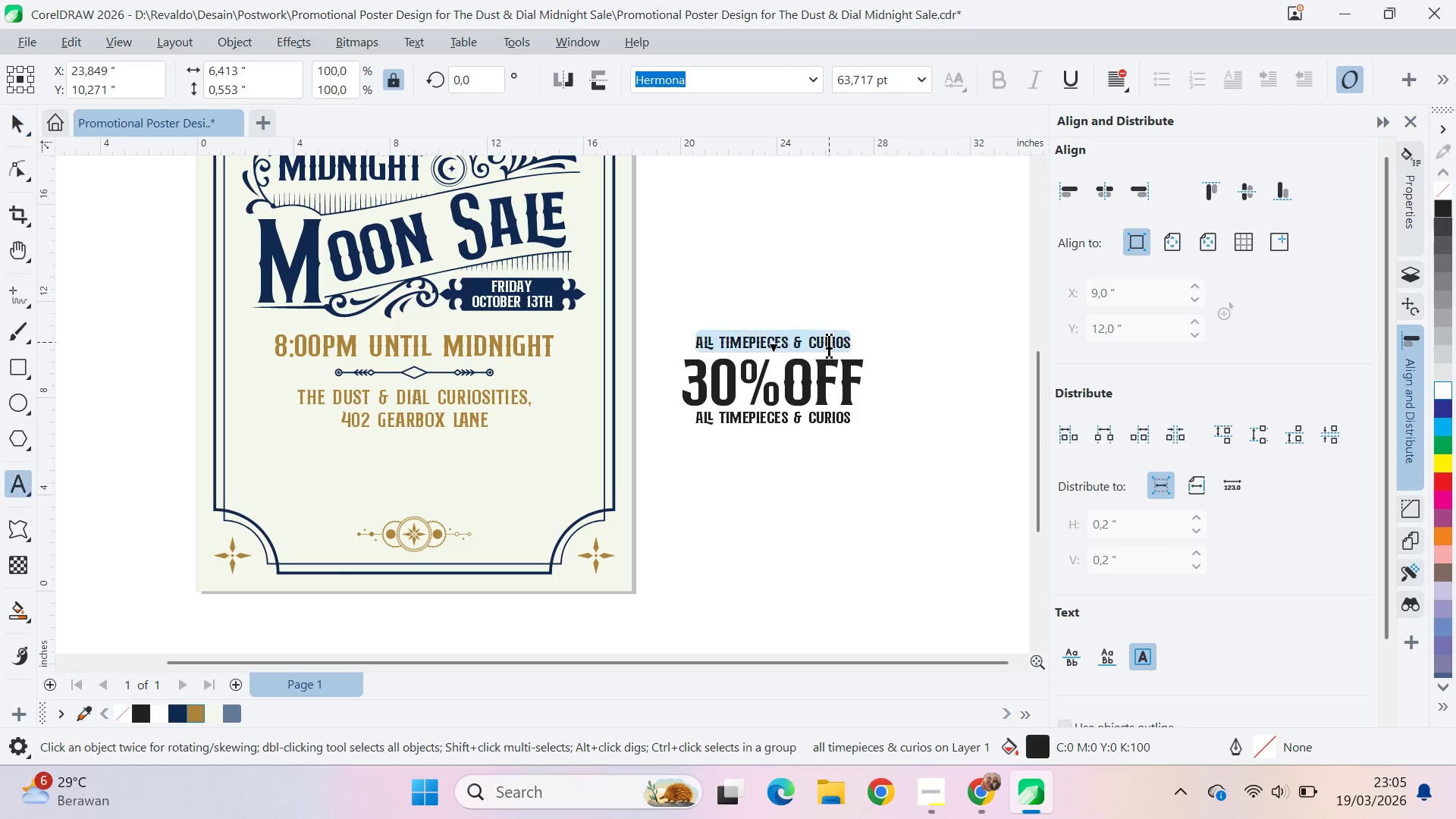 
hold_key(key=ShiftLeft, duration=0.67)
 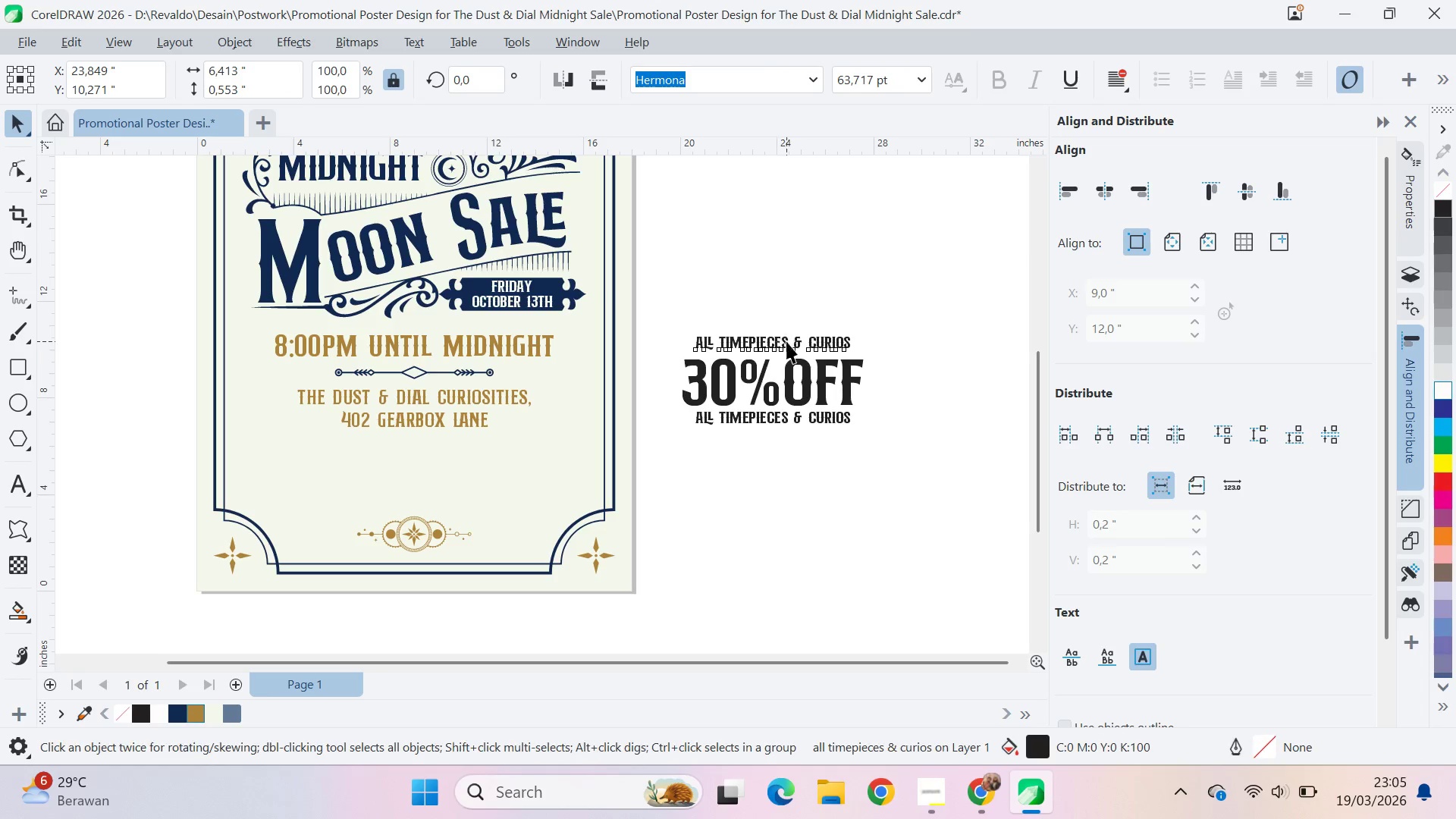 
double_click([786, 341])
 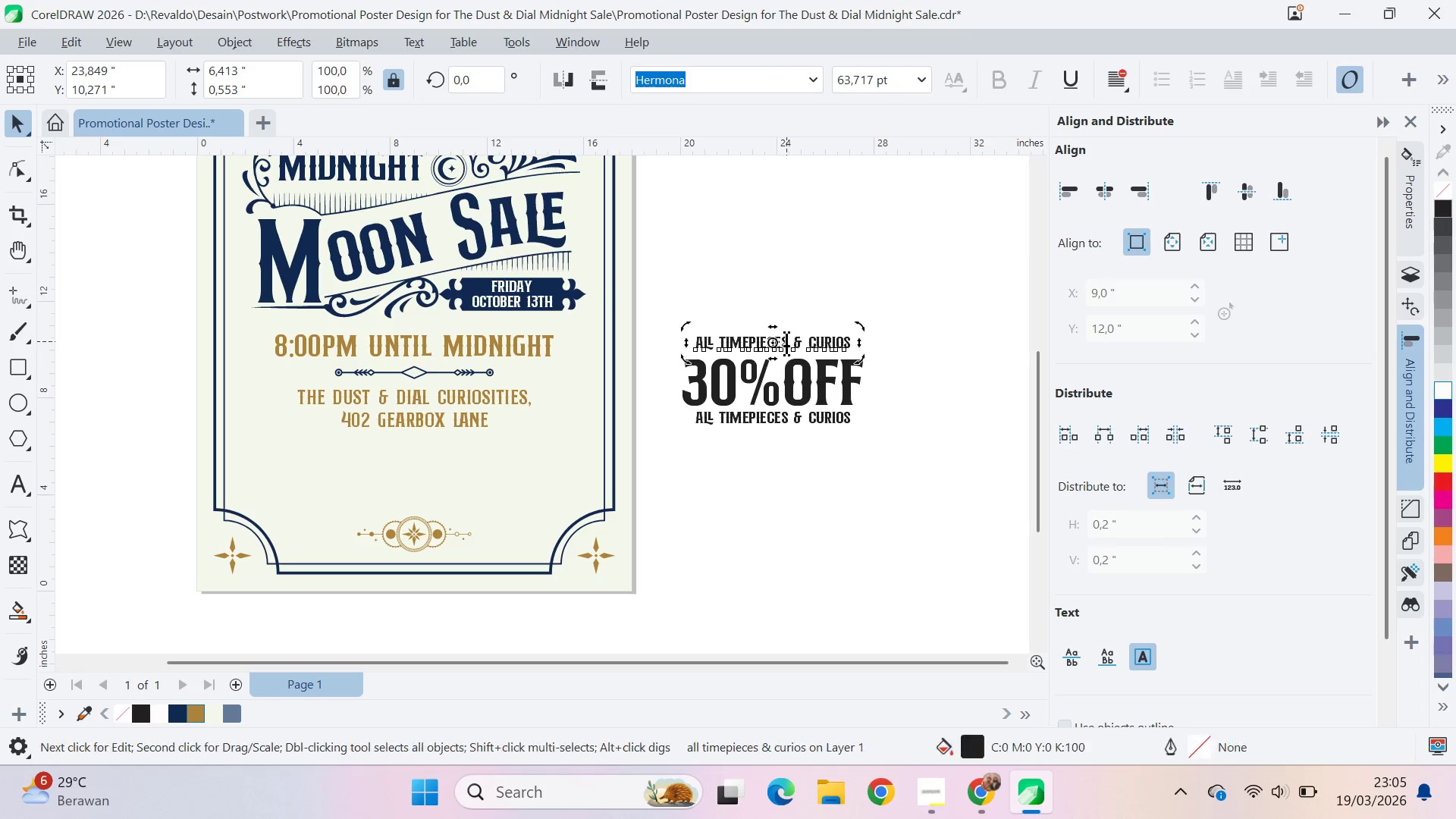 
key(Control+ControlLeft)
 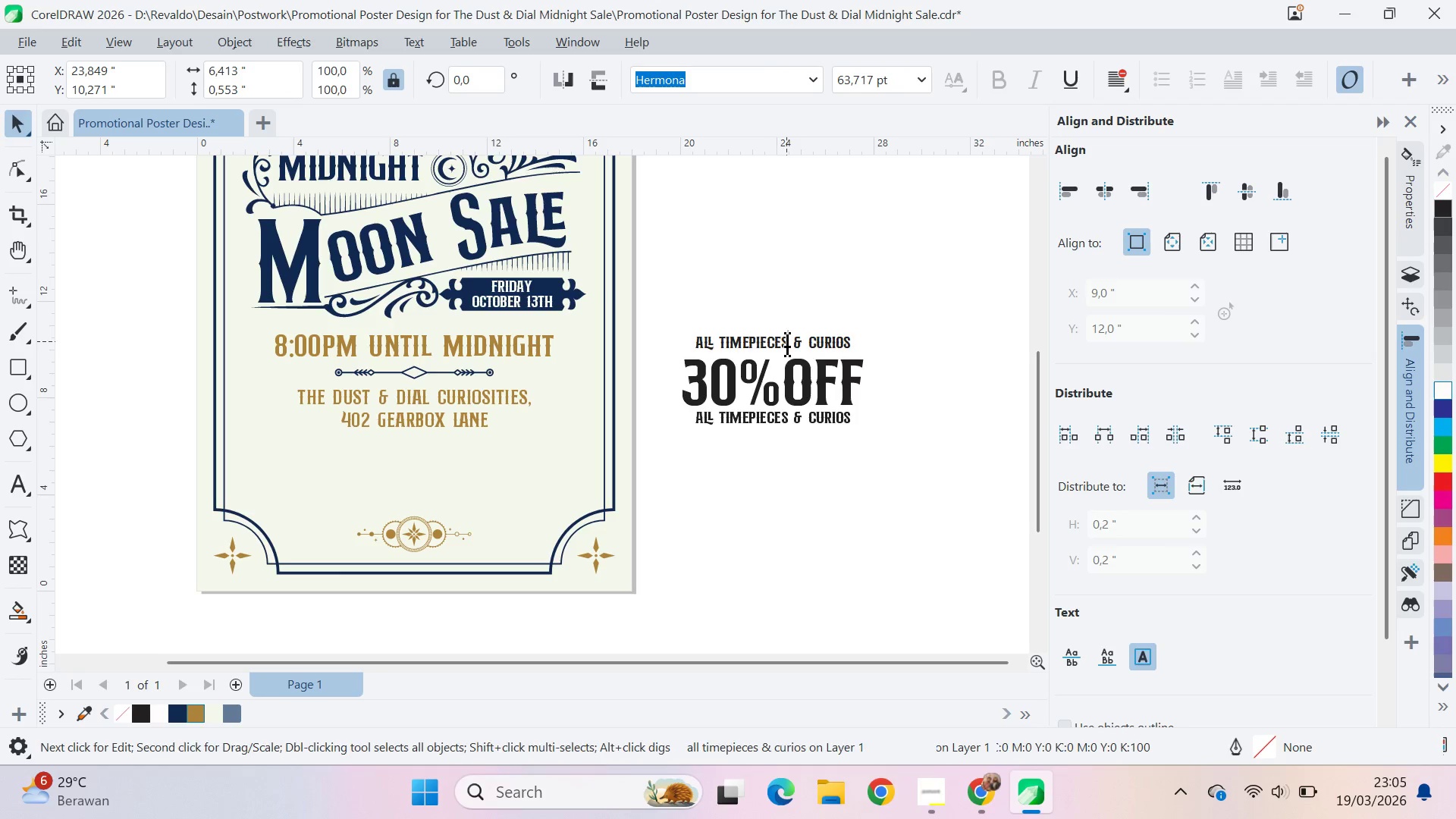 
key(Control+A)
 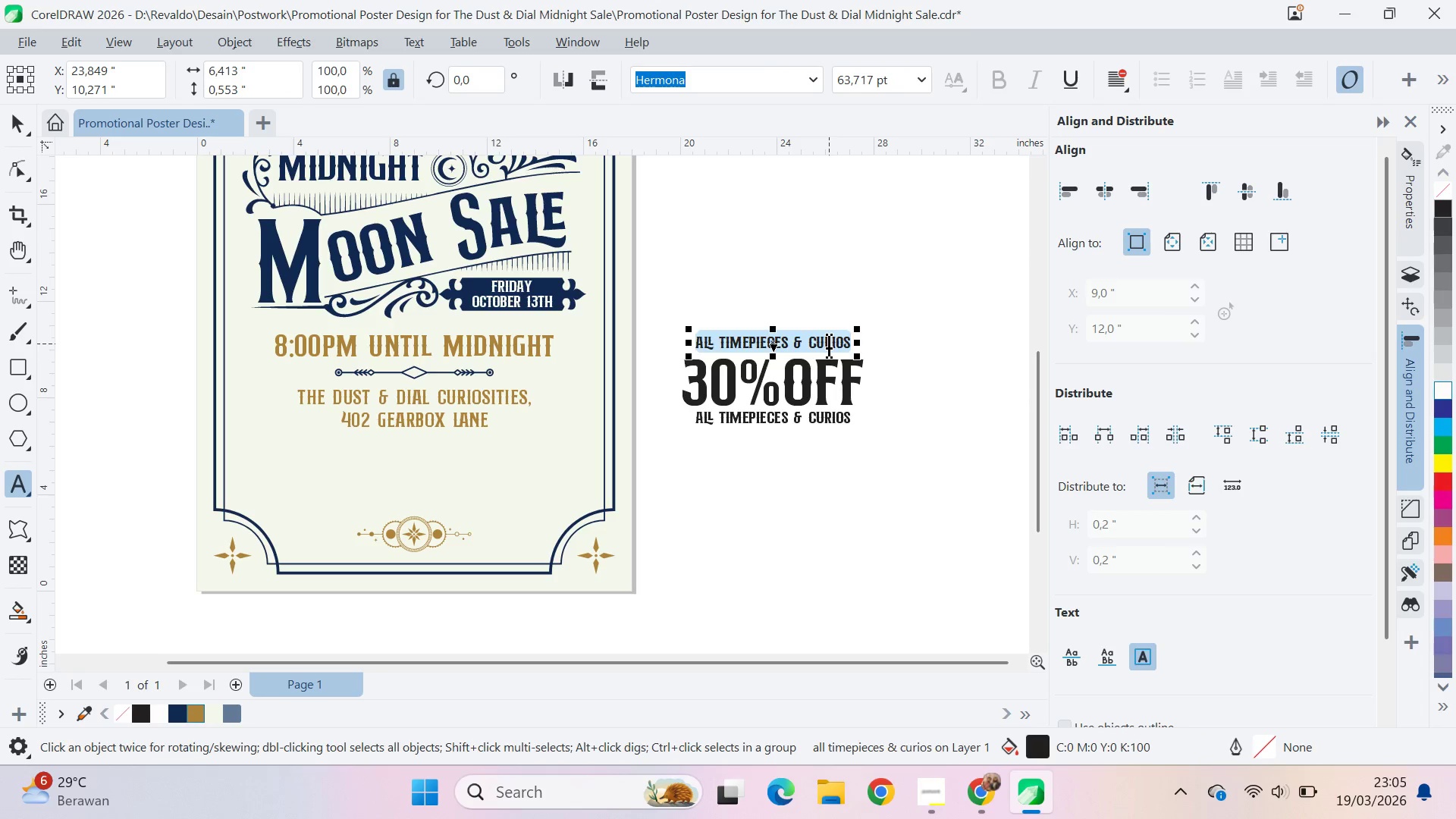 
key(V)
 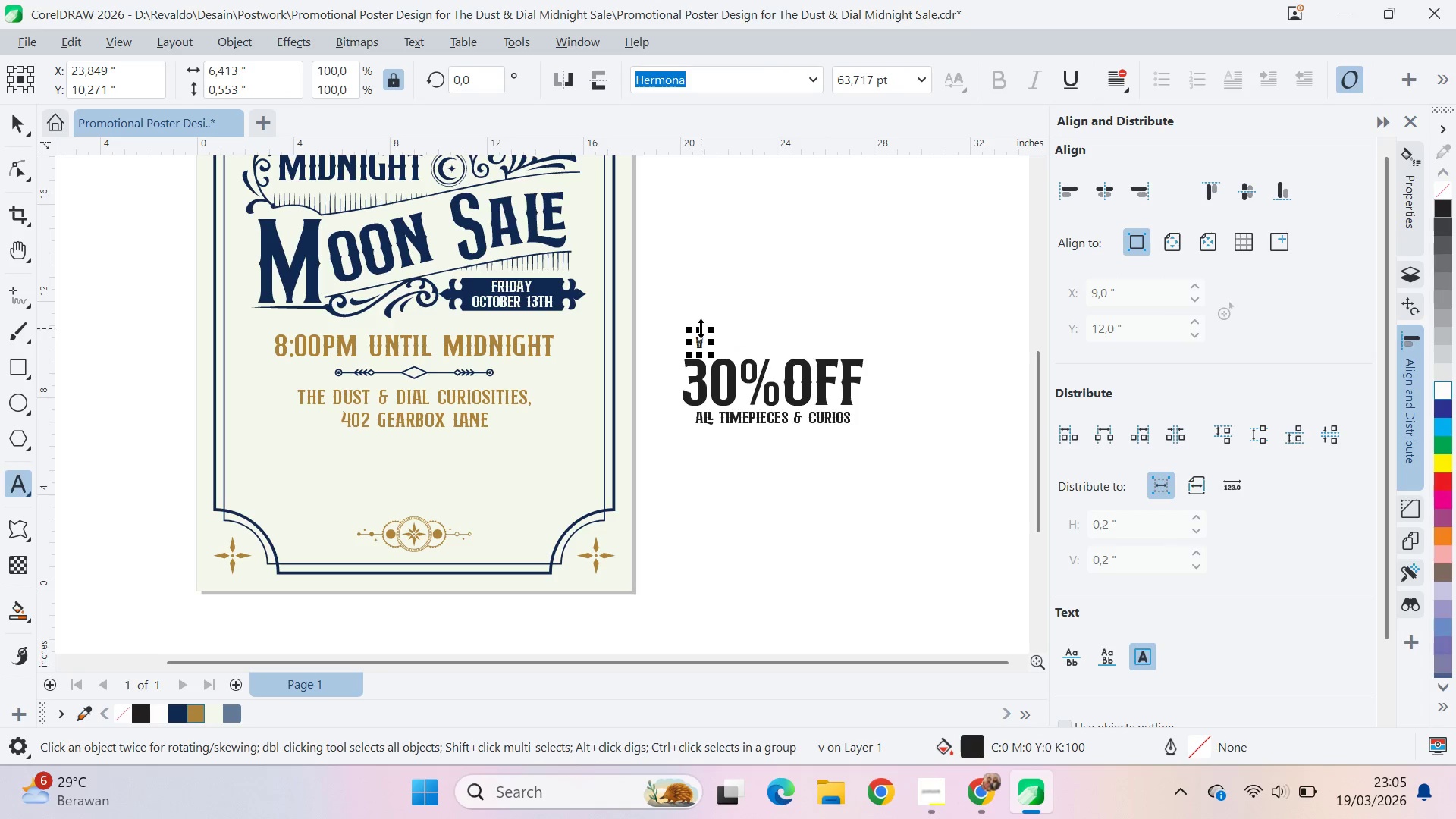 
key(Backspace)
 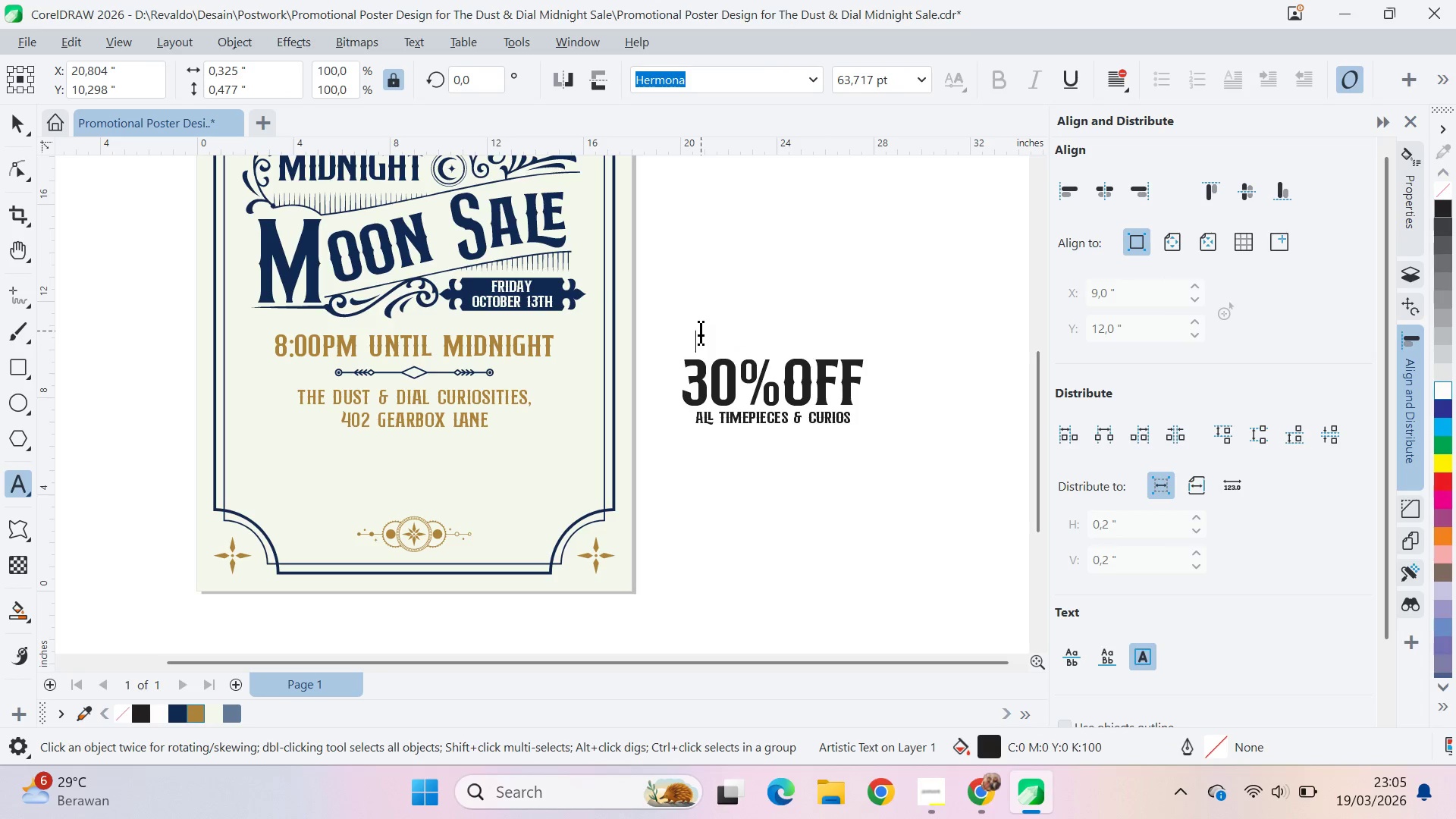 
key(Control+V)
 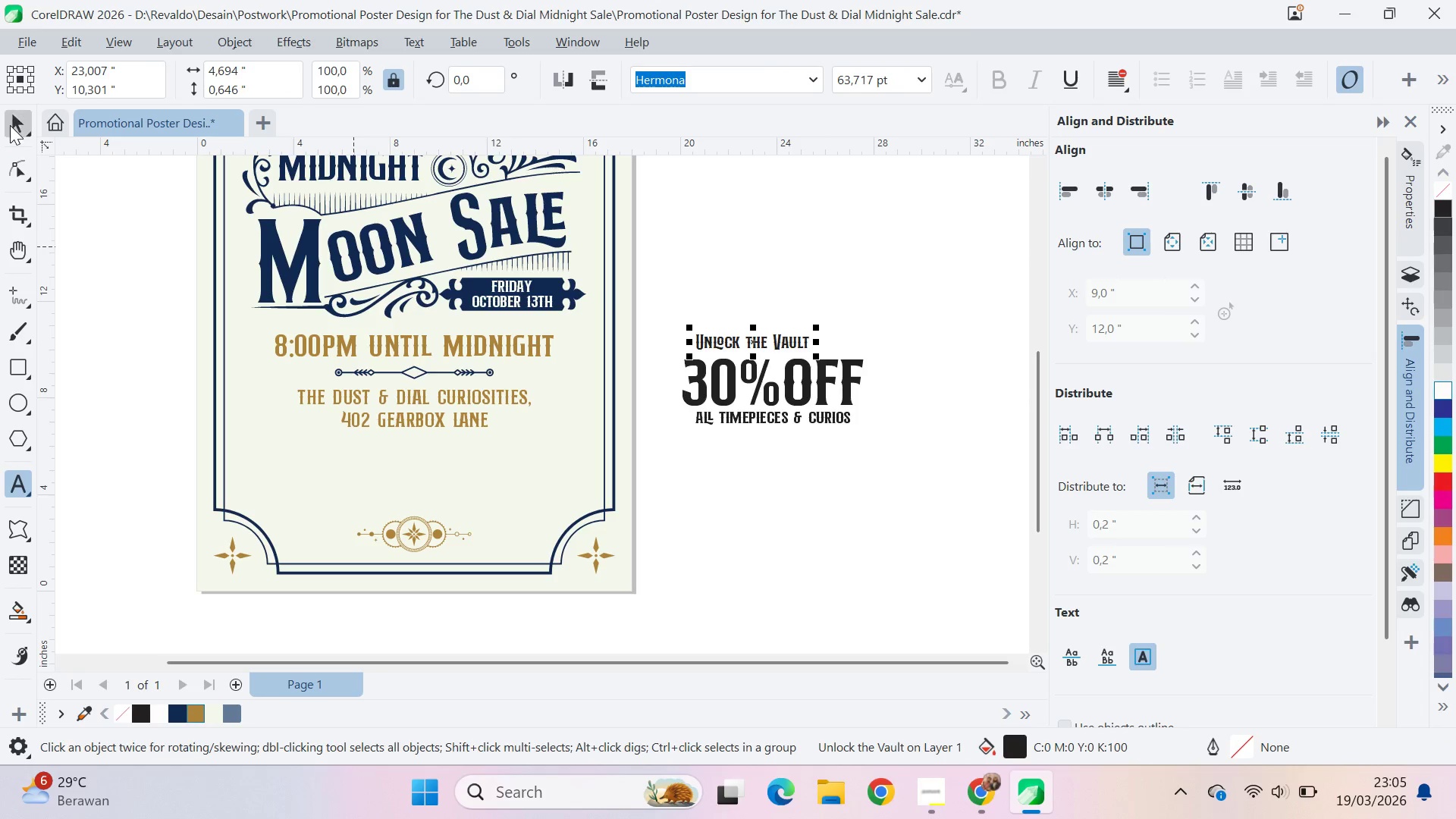 
hold_key(key=ShiftLeft, duration=0.8)
 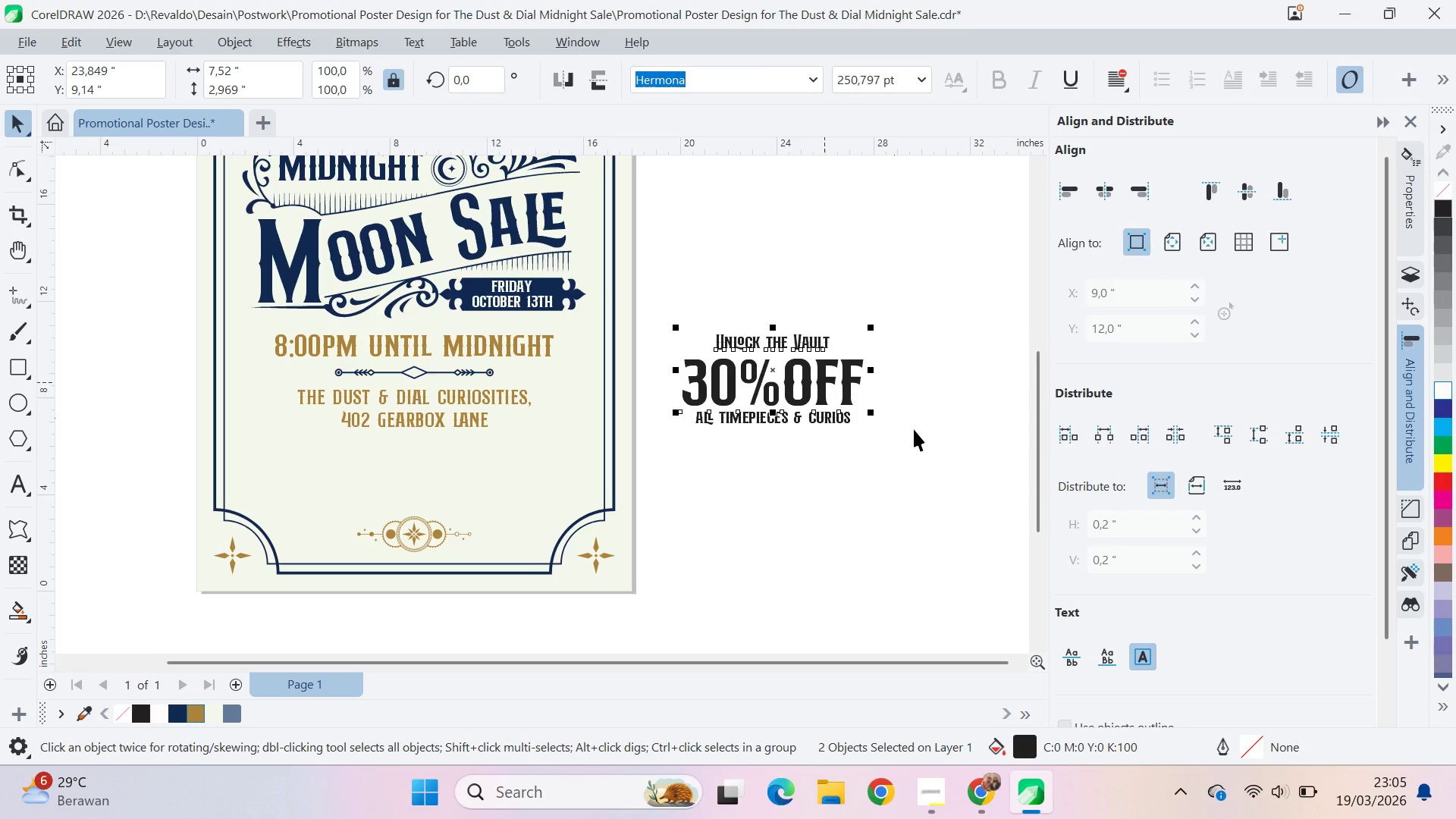 
key(C)
 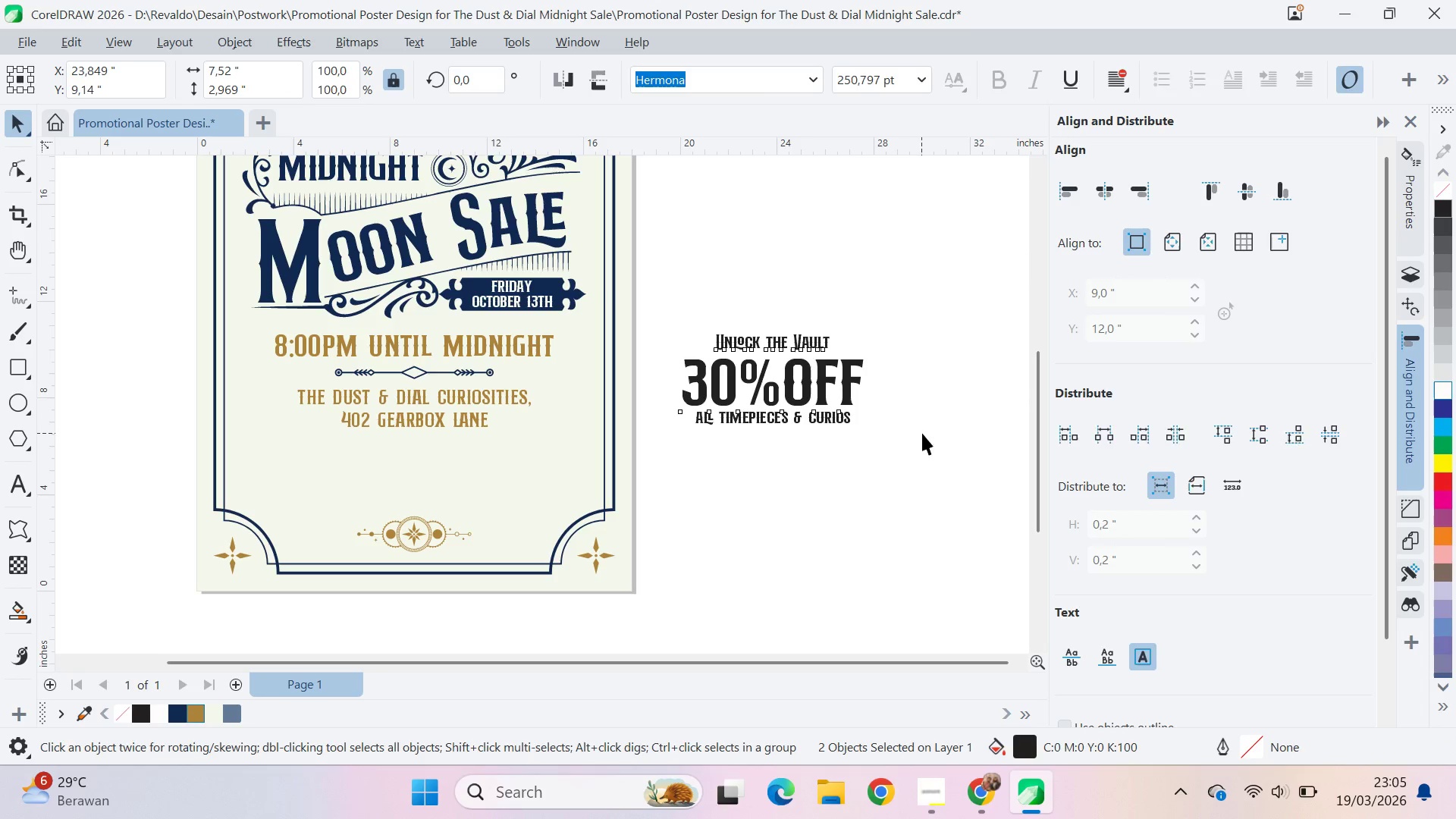 
left_click_drag(start_coordinate=[921, 433], to_coordinate=[912, 434])
 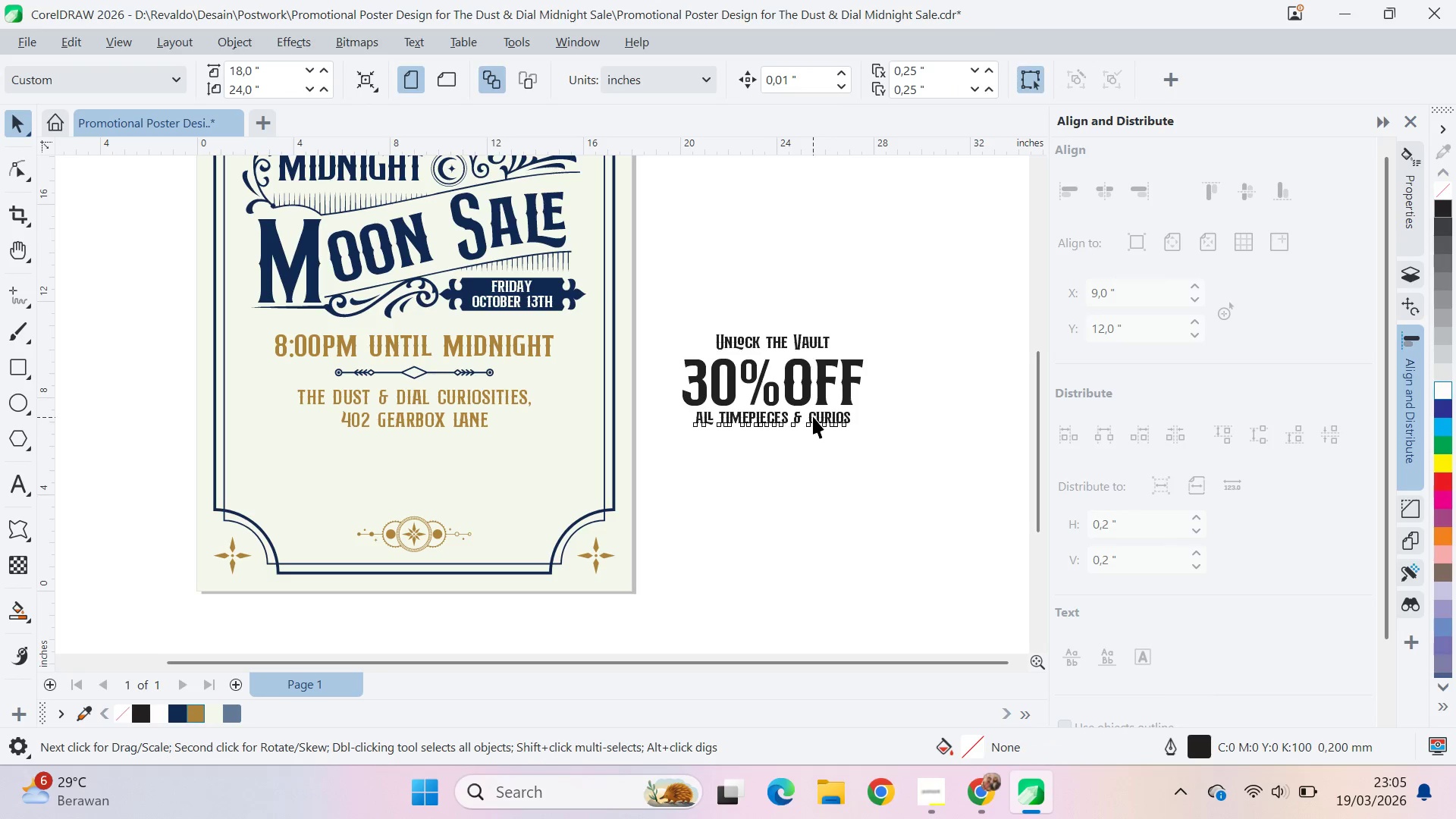 
hold_key(key=ShiftLeft, duration=1.5)
 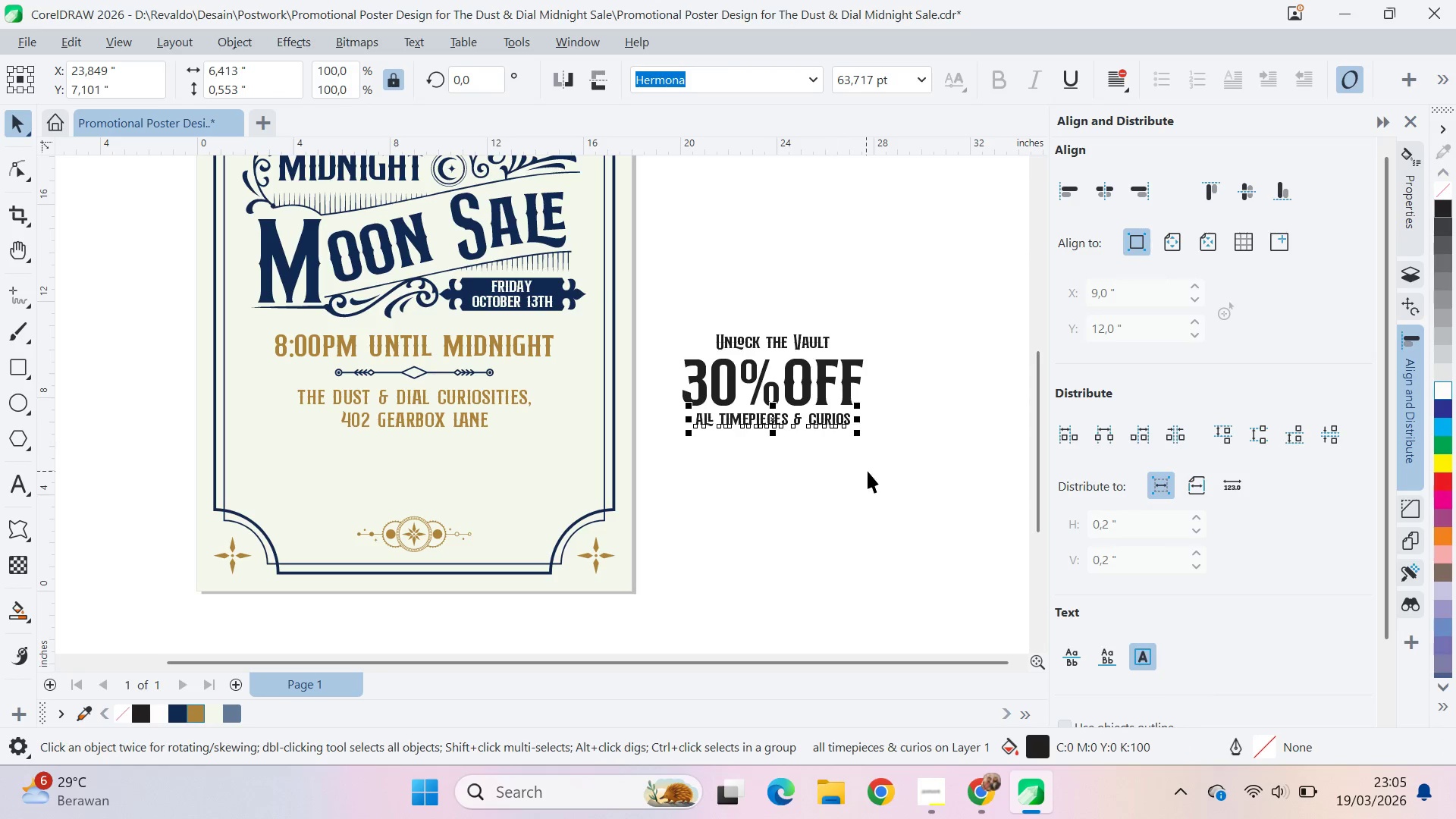 
key(Shift+ShiftLeft)
 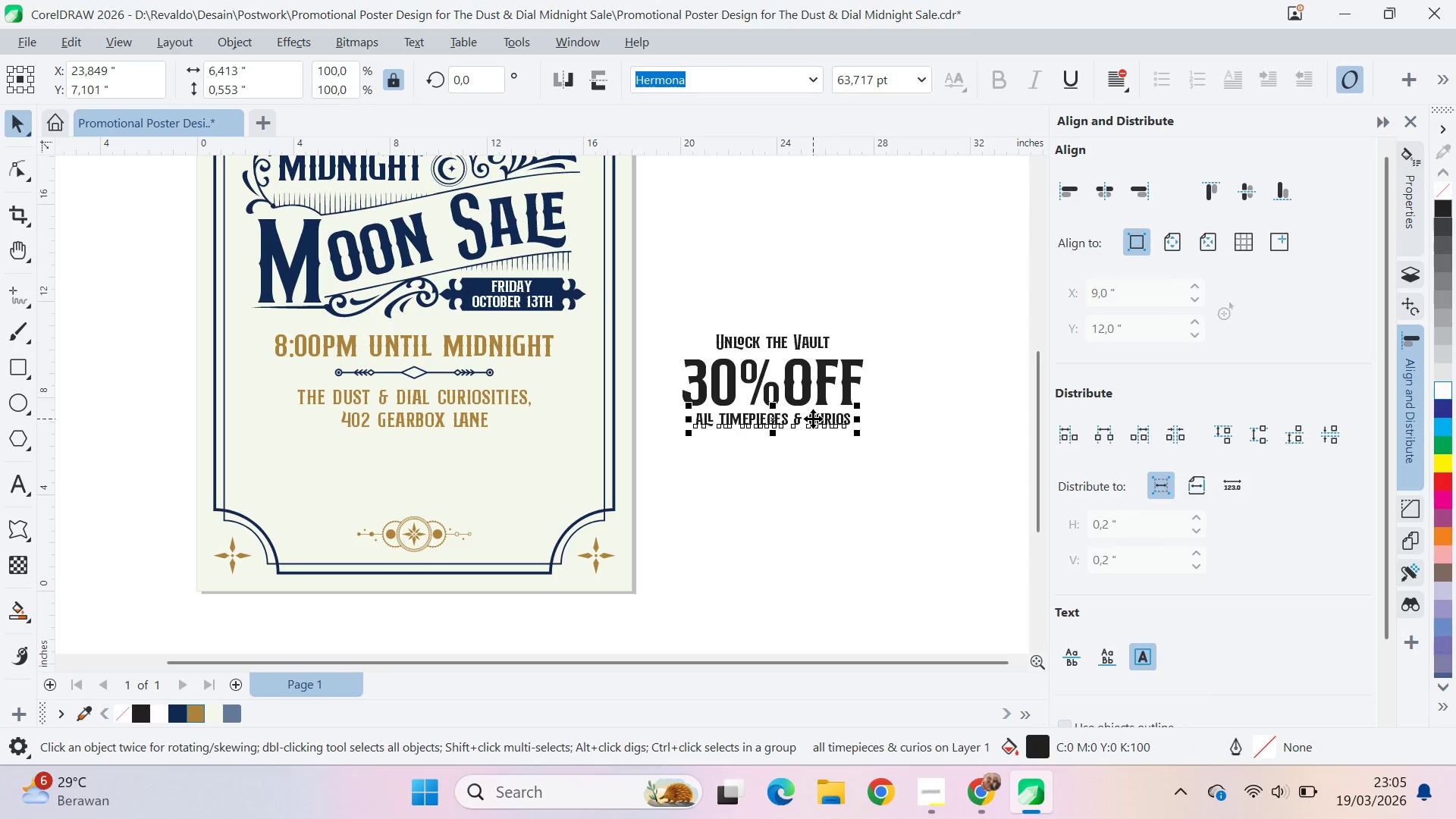 
key(Shift+ShiftLeft)
 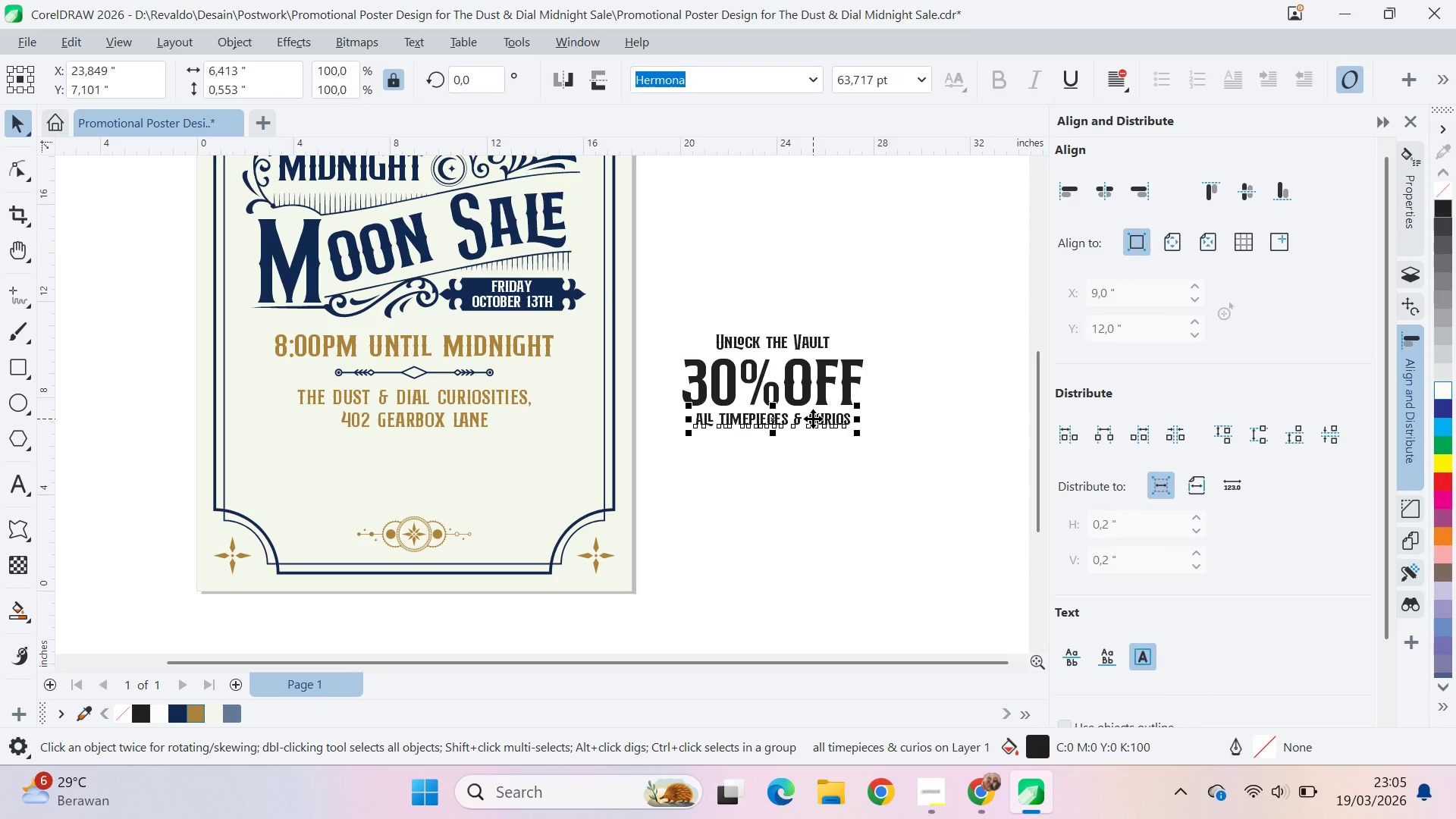 
key(Shift+ShiftLeft)
 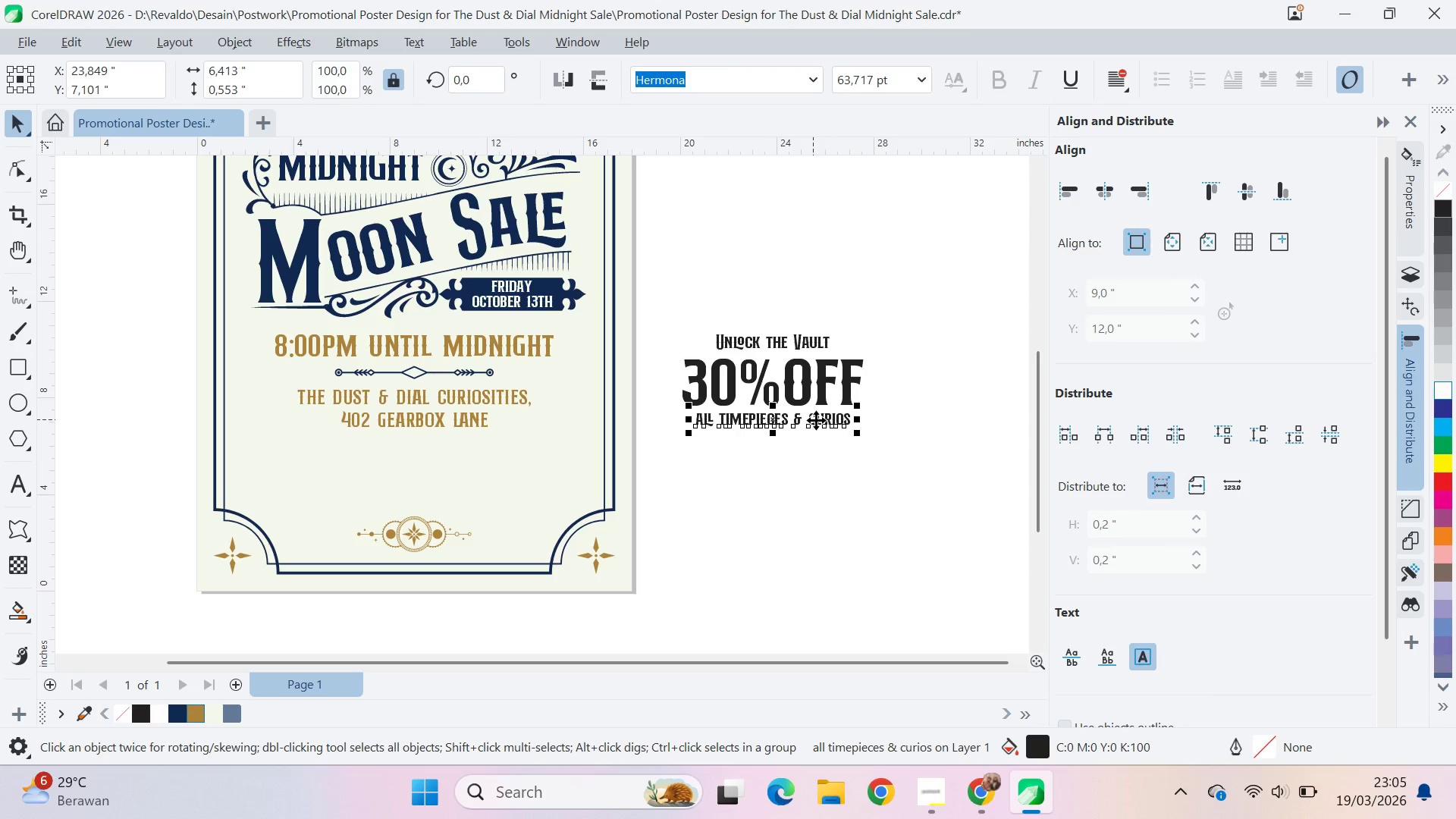 
key(Shift+ShiftLeft)
 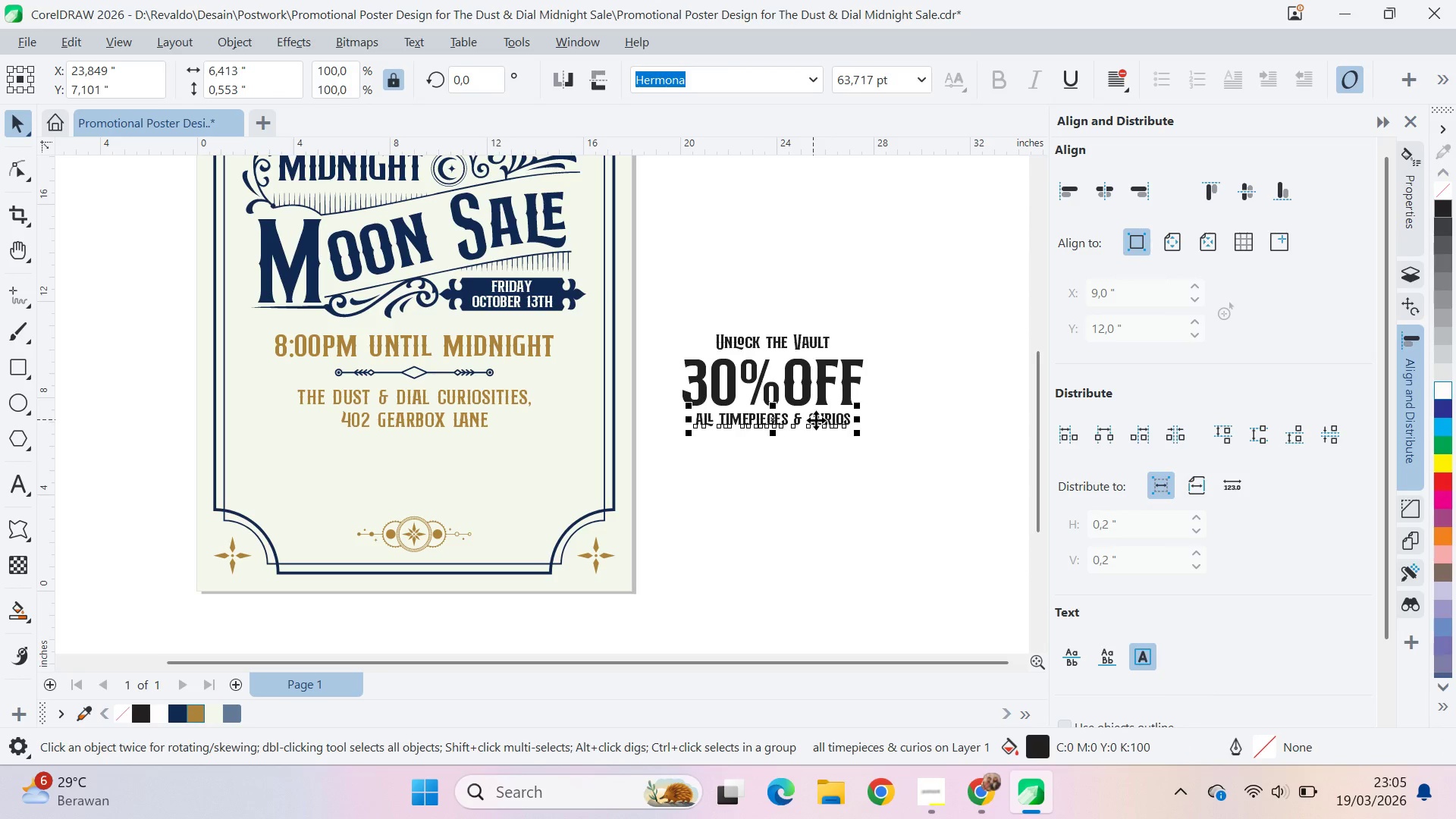 
key(Shift+ShiftLeft)
 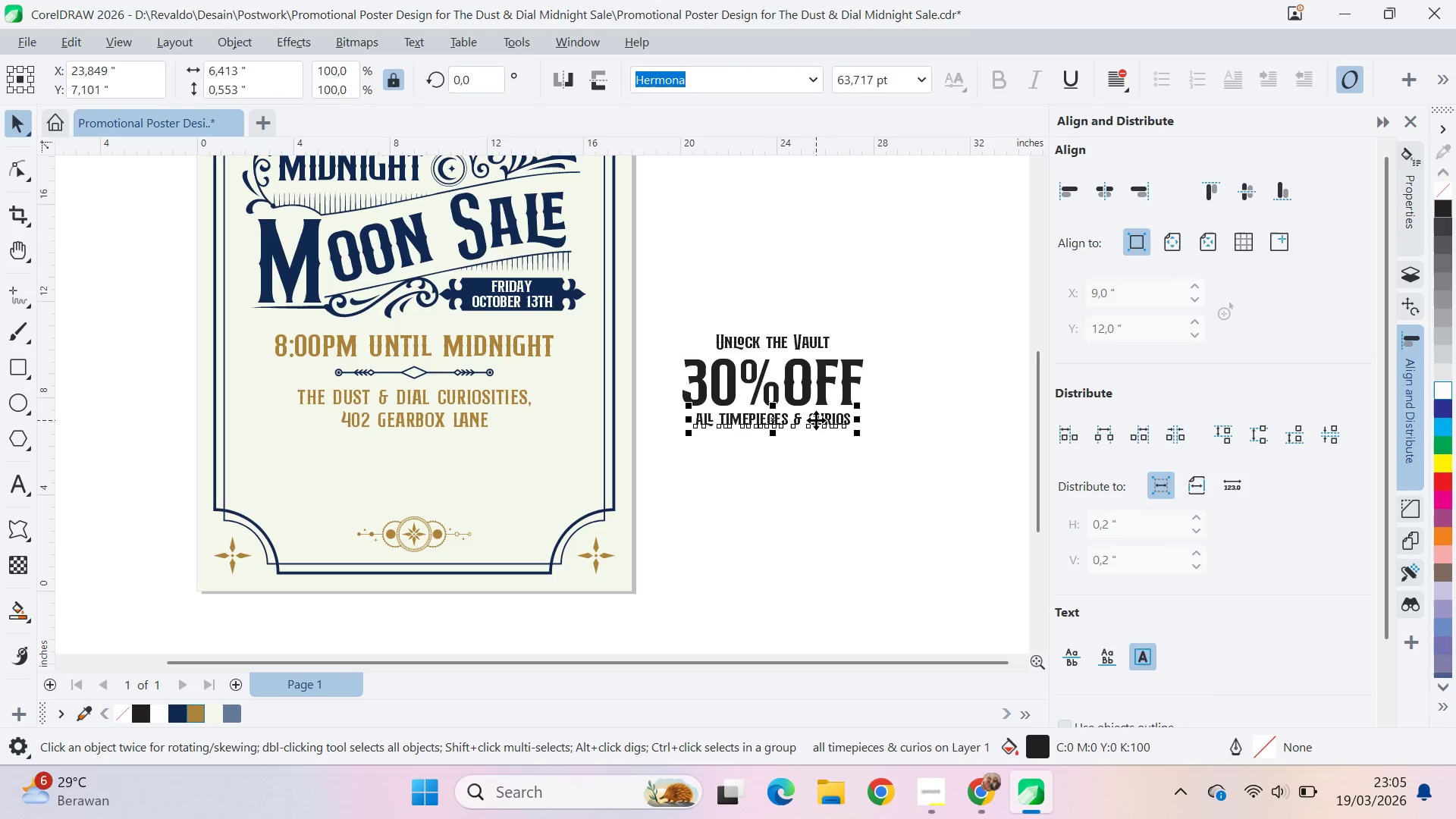 
key(Shift+ShiftLeft)
 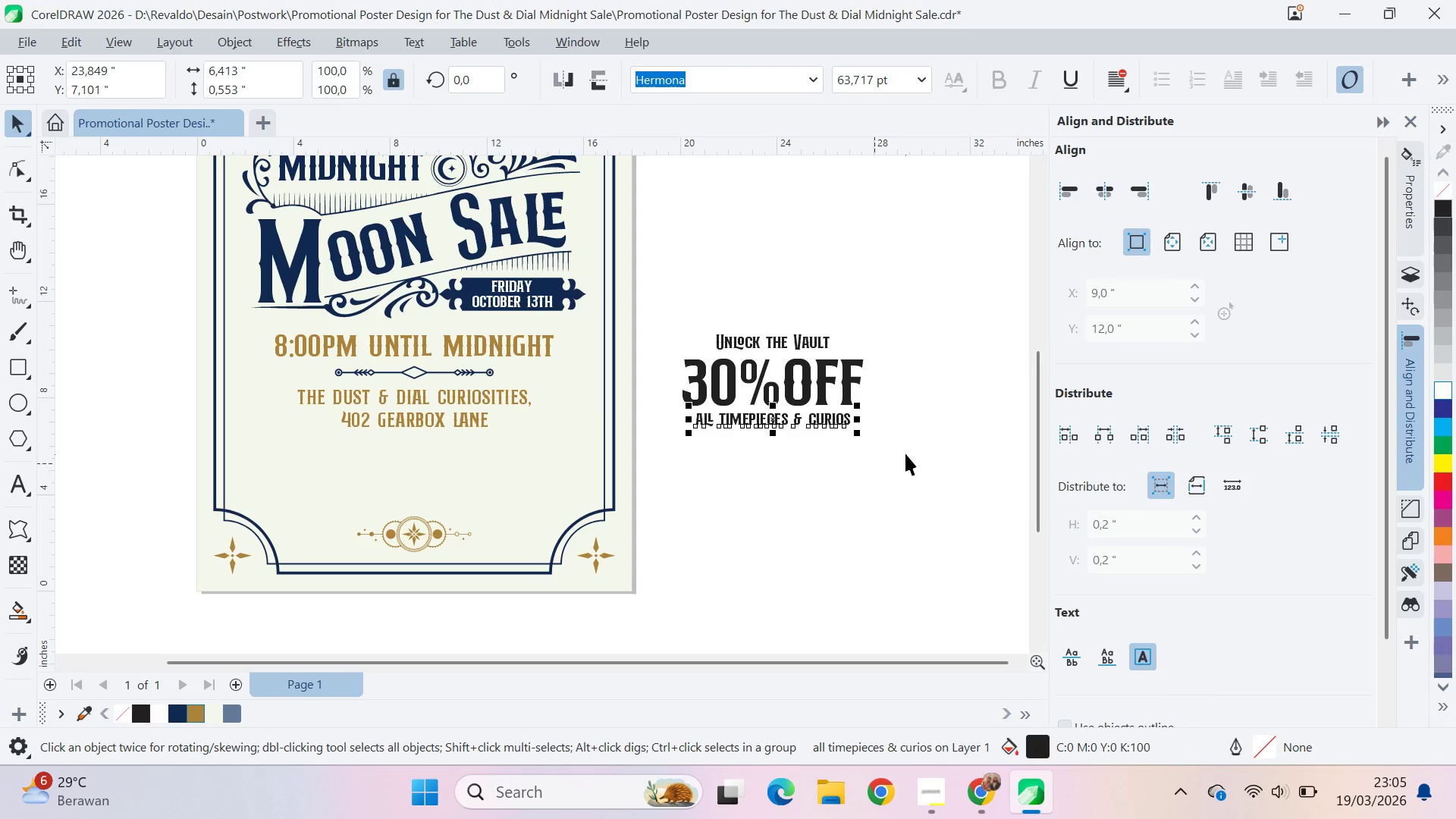 
left_click_drag(start_coordinate=[905, 452], to_coordinate=[648, 305])
 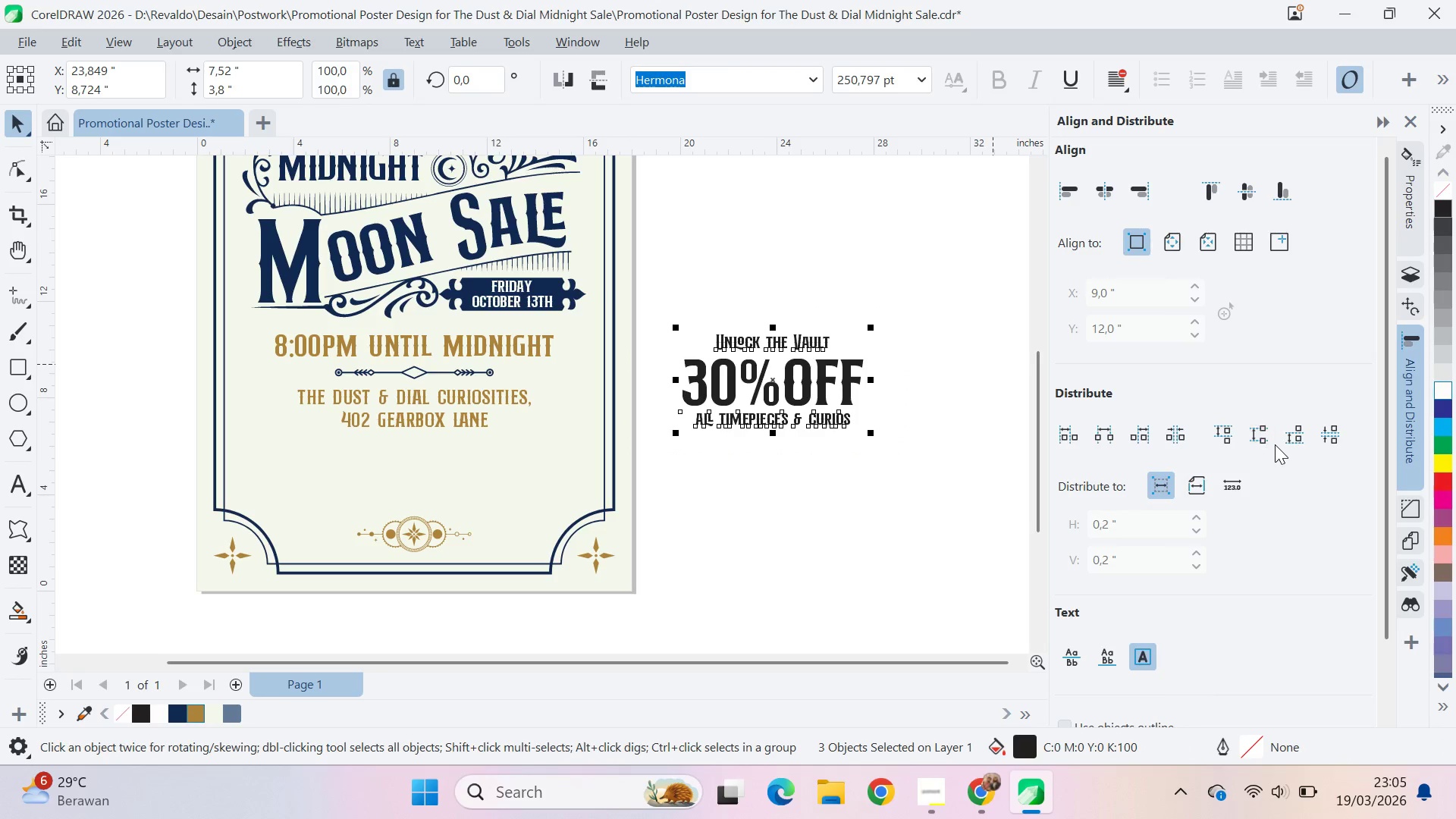 
left_click([1322, 446])
 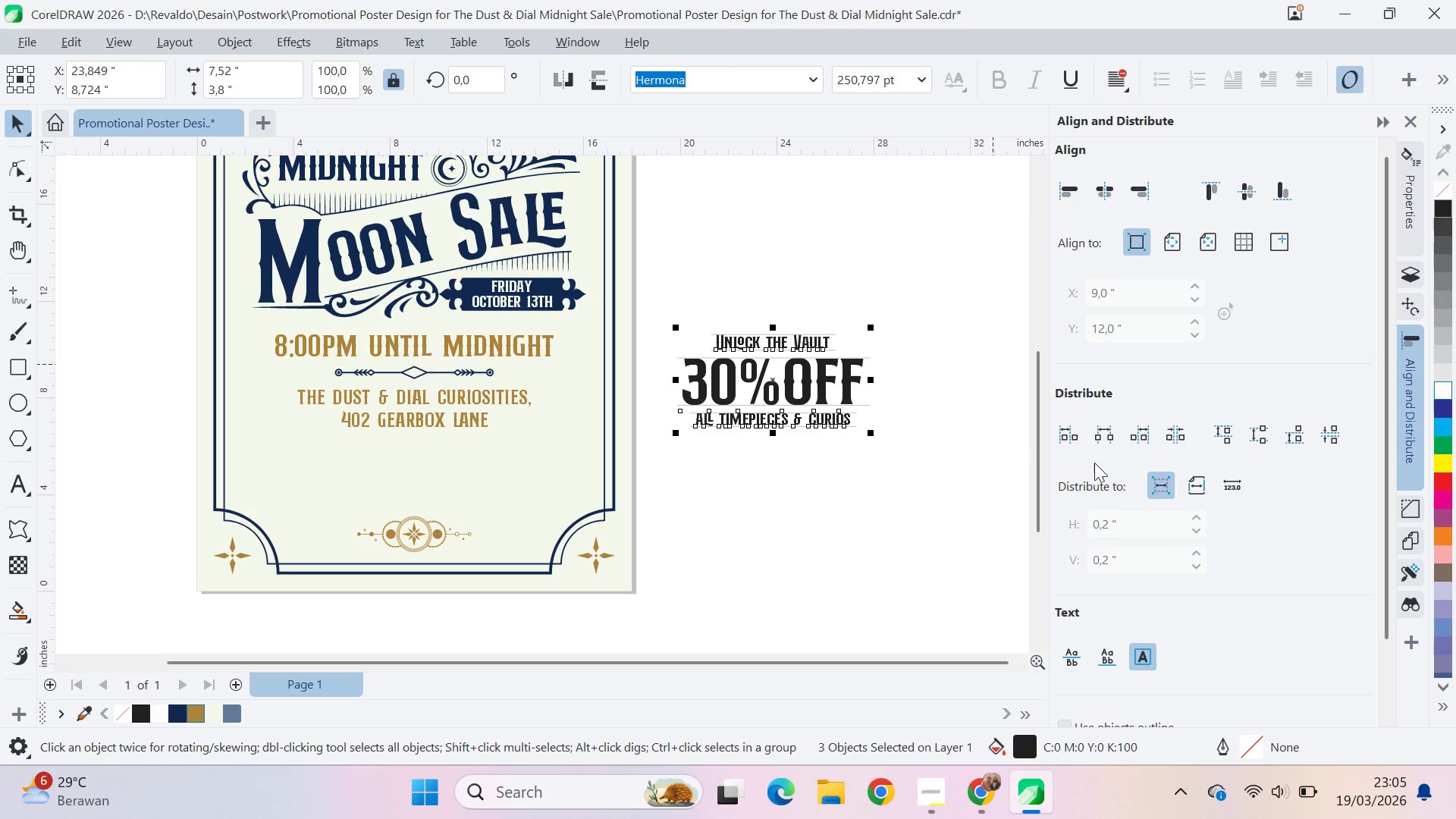 
key(Control+G)
 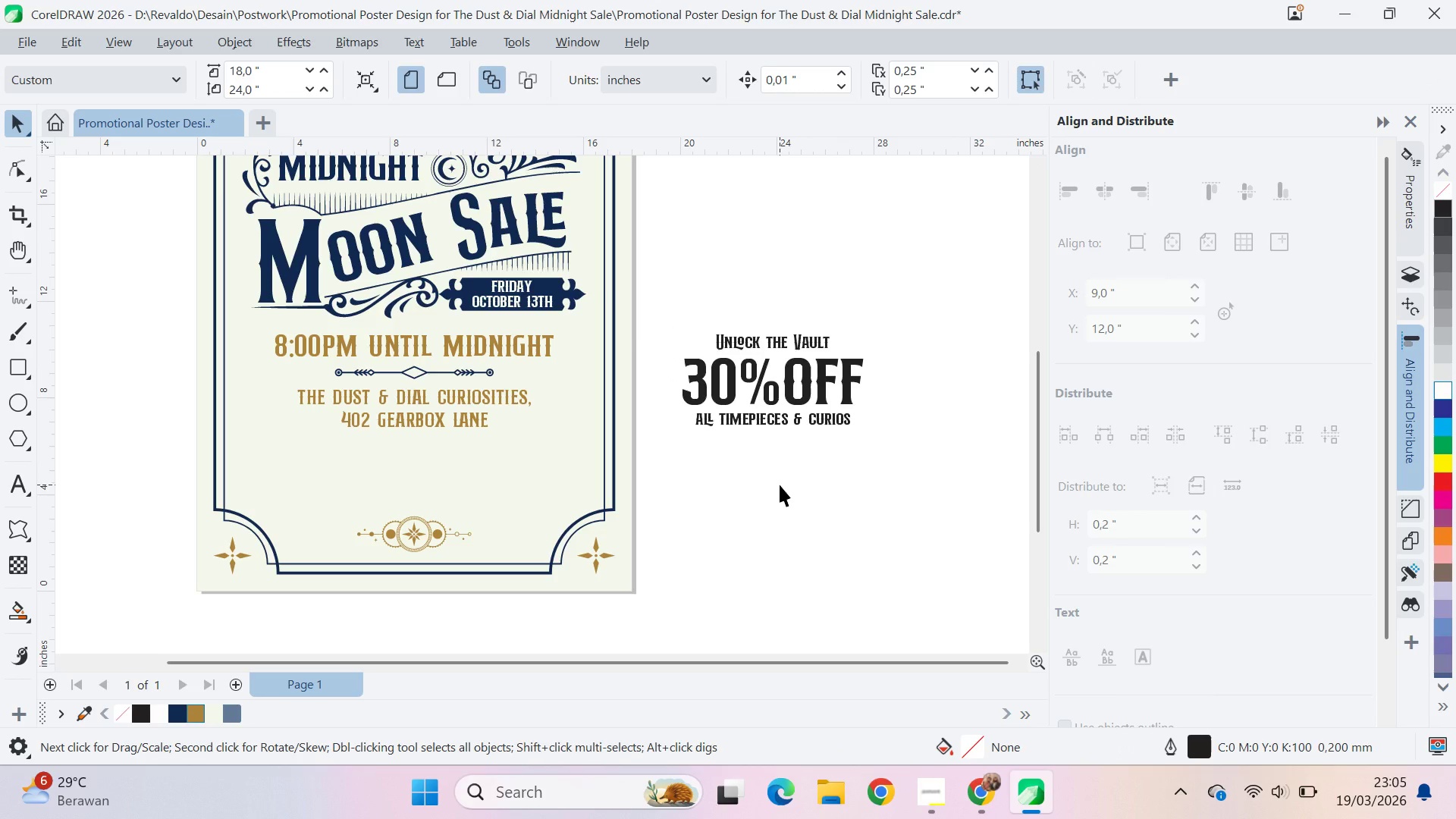 
wait(5.92)
 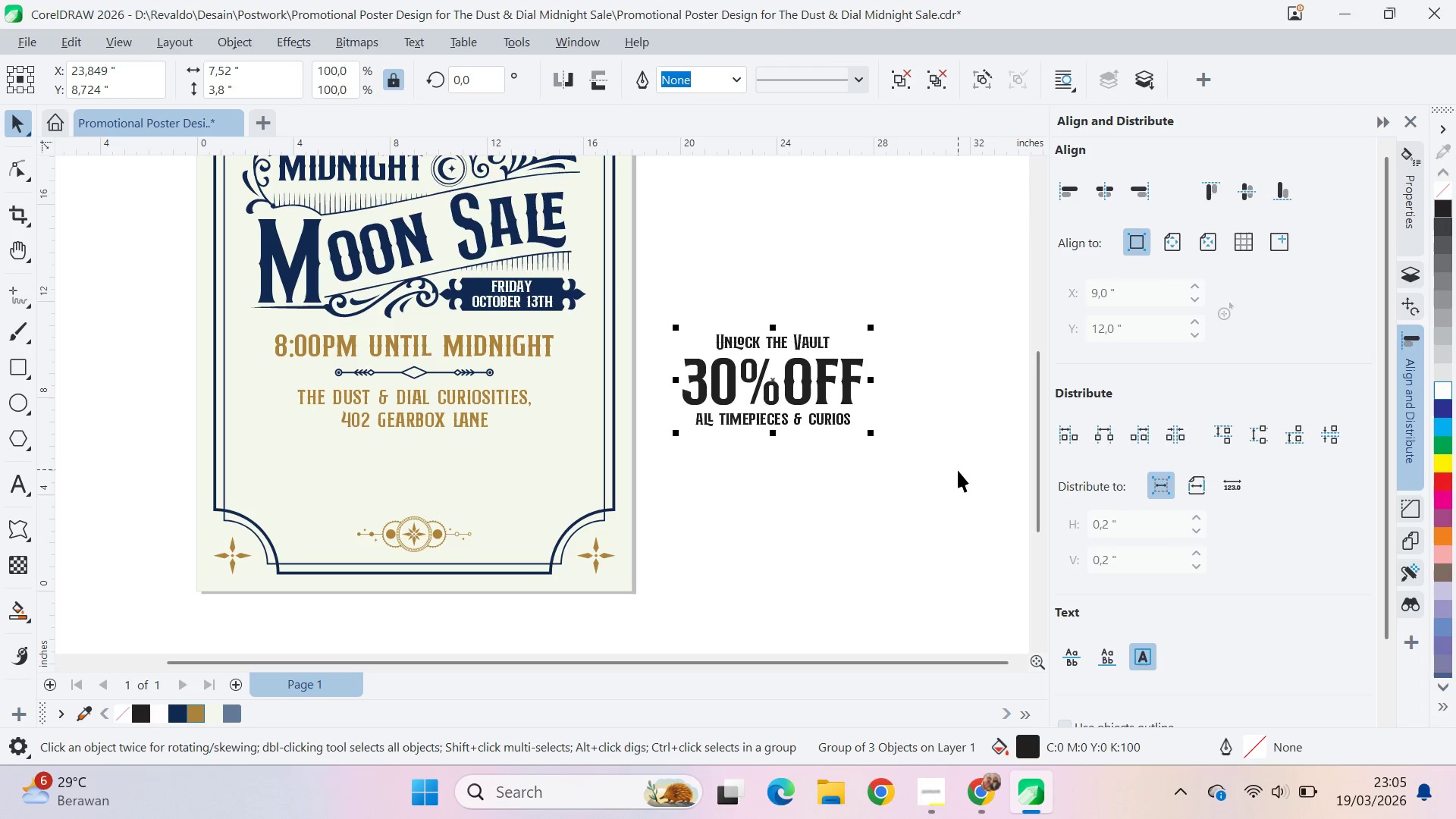 
left_click_drag(start_coordinate=[908, 305], to_coordinate=[658, 445])
 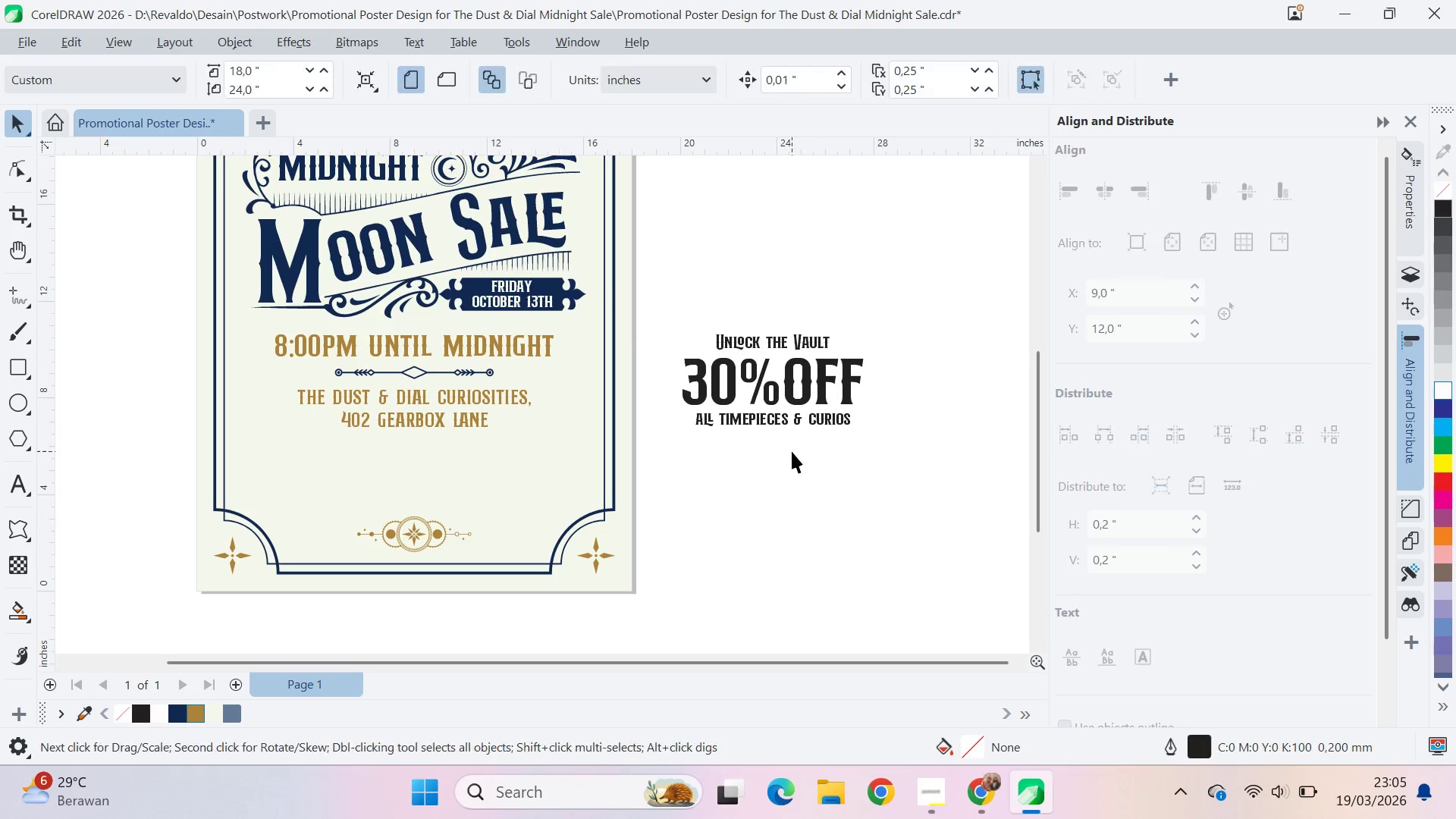 
left_click([813, 426])
 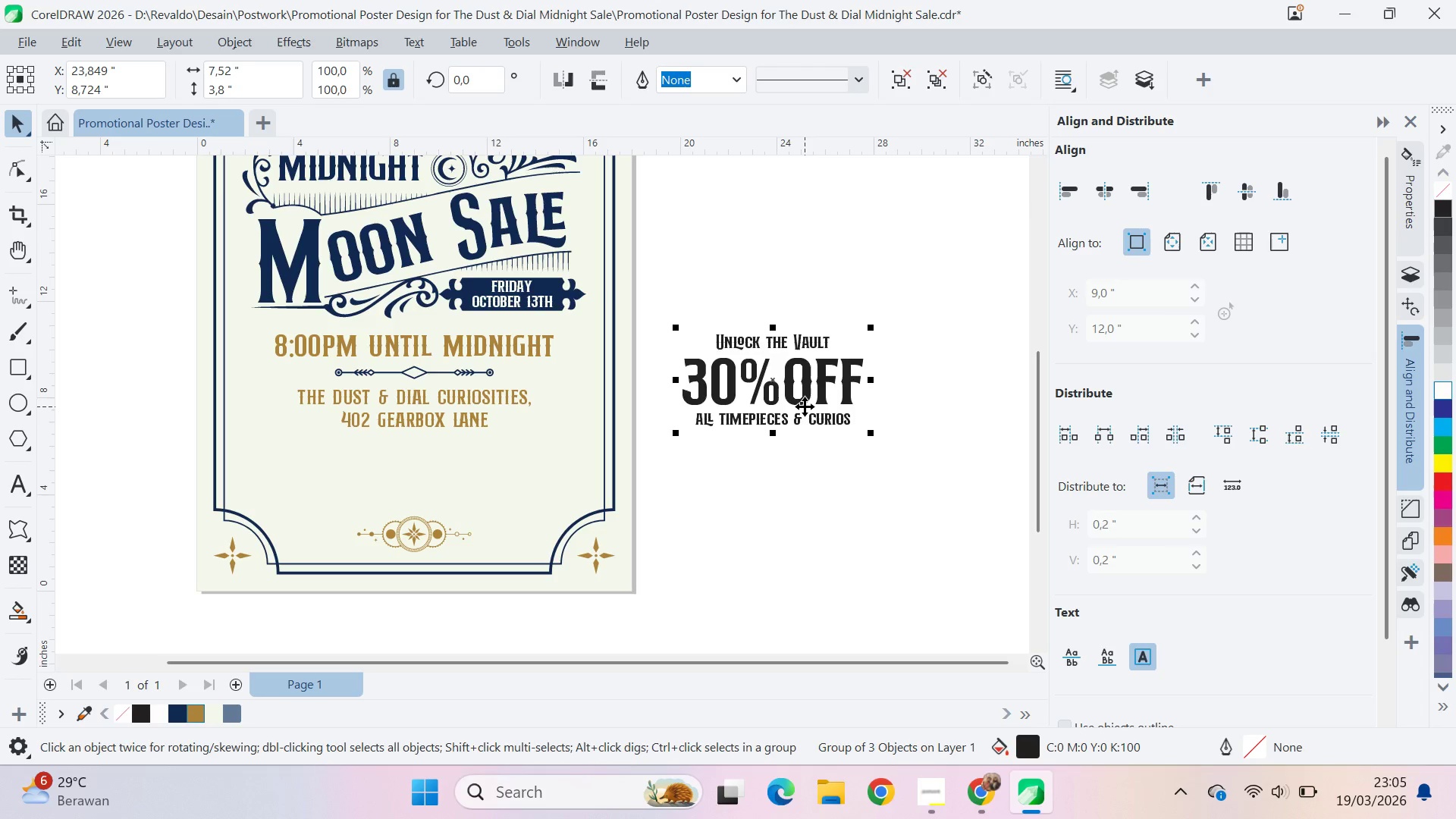 
key(Shift+ShiftLeft)
 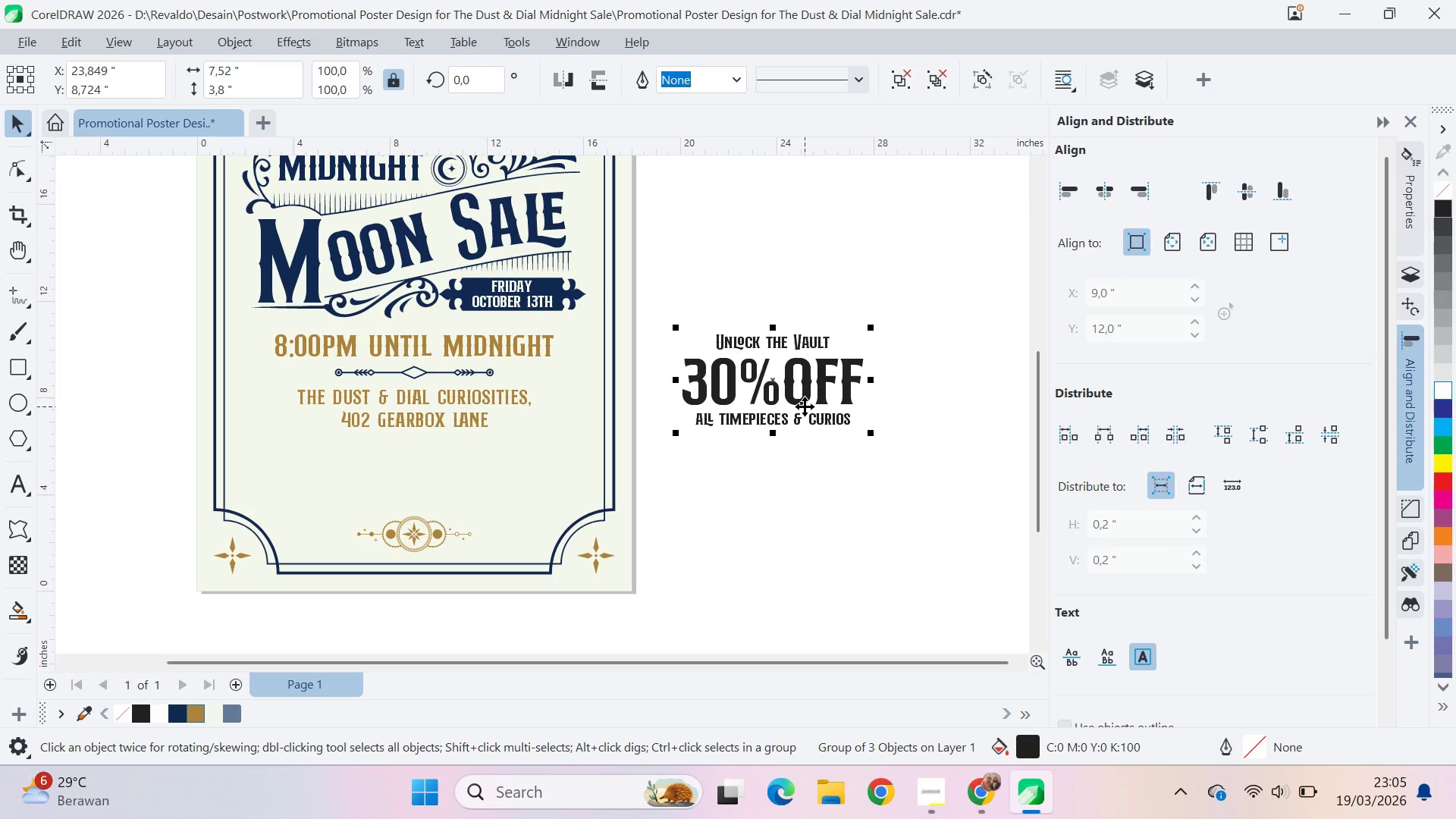 
left_click([805, 406])
 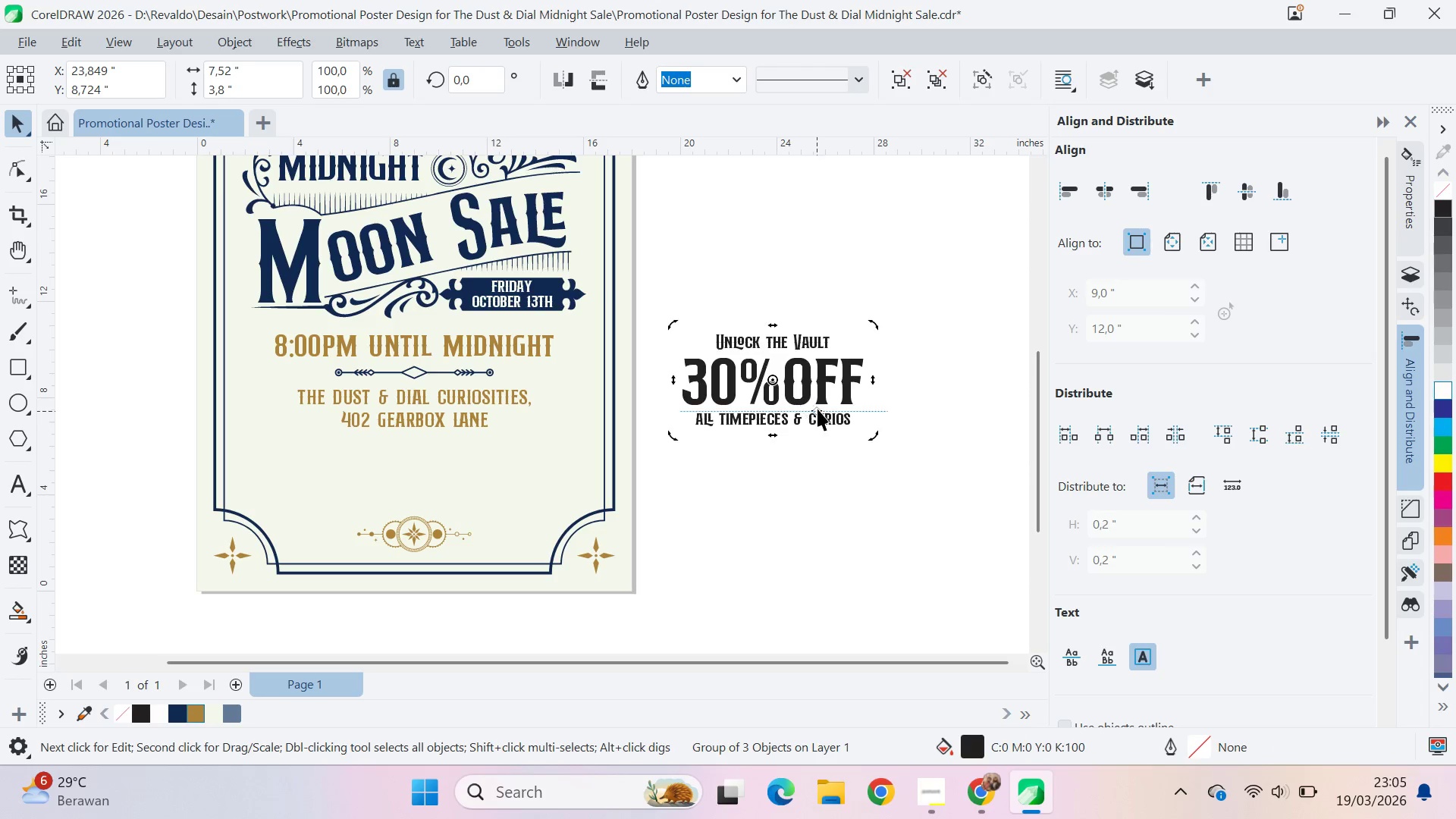 
key(Control+ControlLeft)
 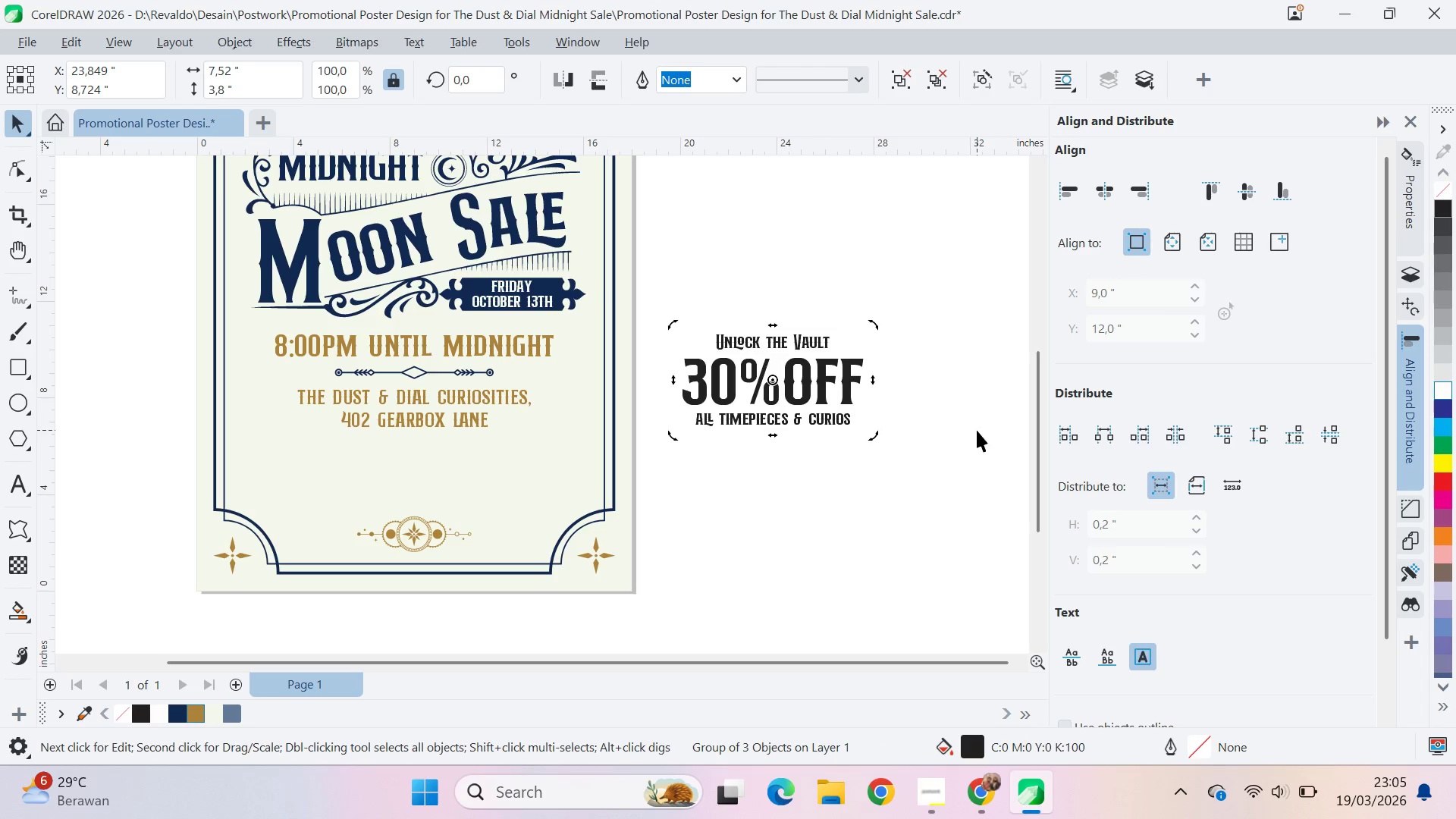 
left_click_drag(start_coordinate=[977, 430], to_coordinate=[969, 427])
 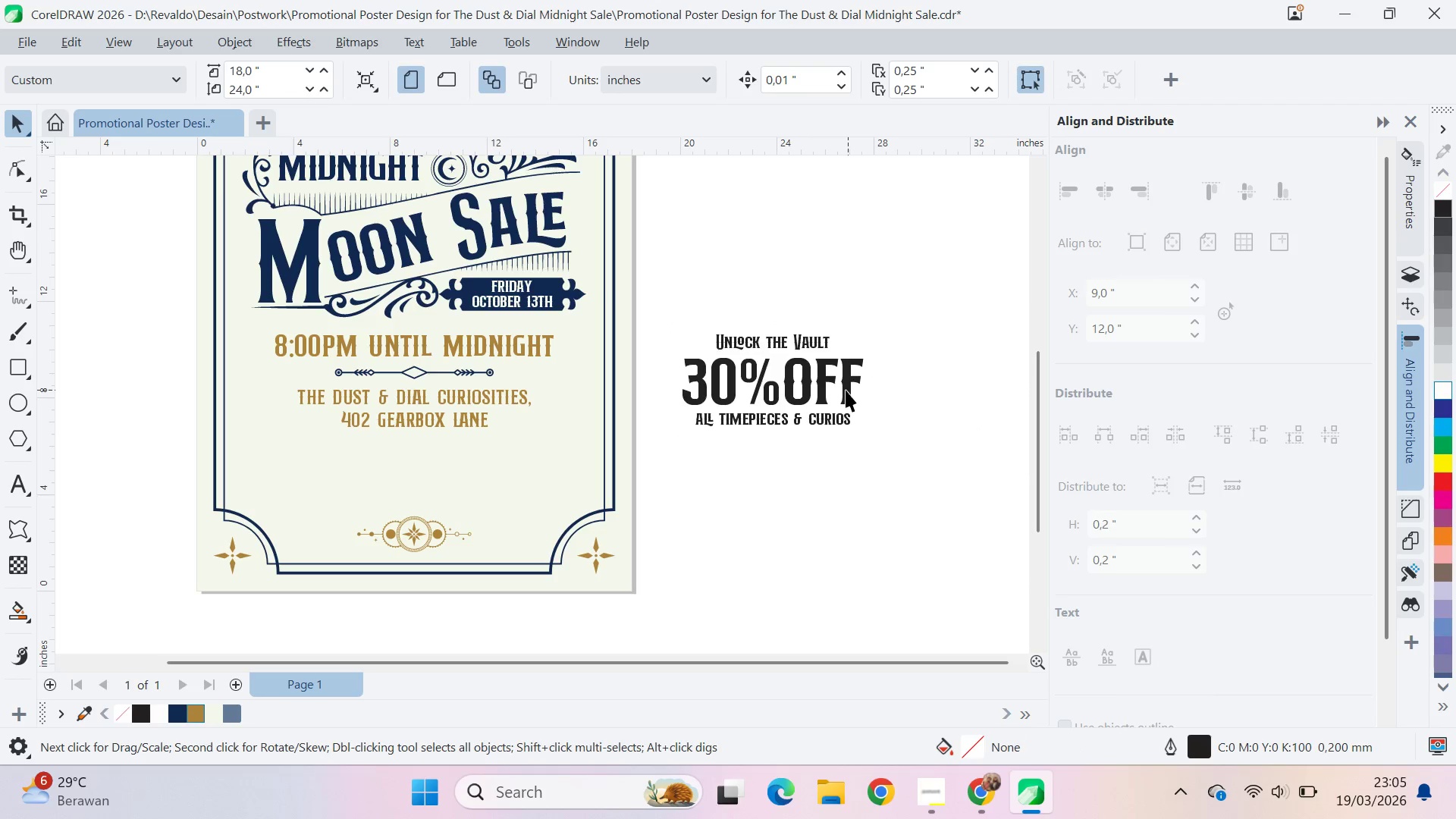 
double_click([846, 390])
 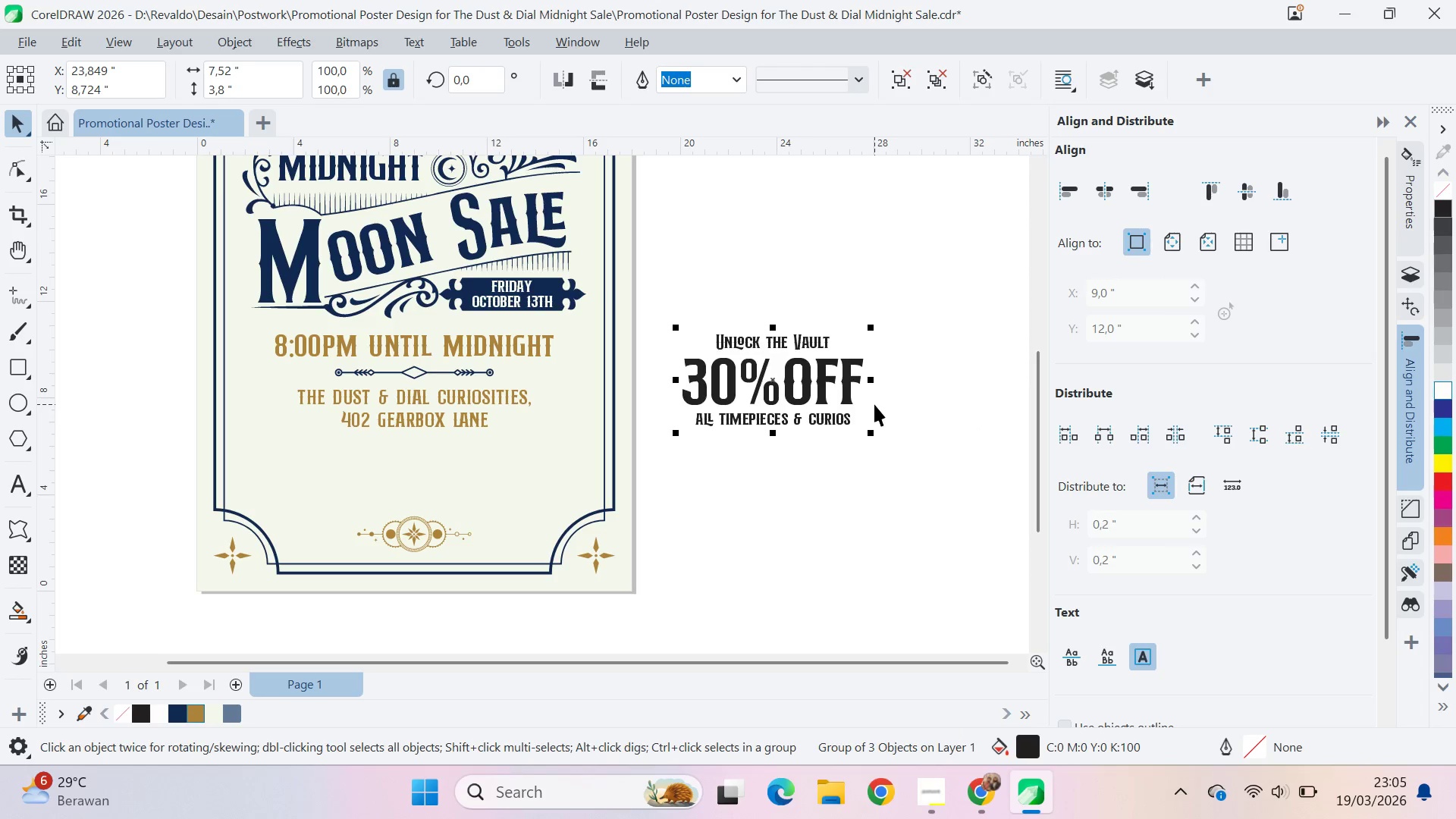 
key(Control+U)
 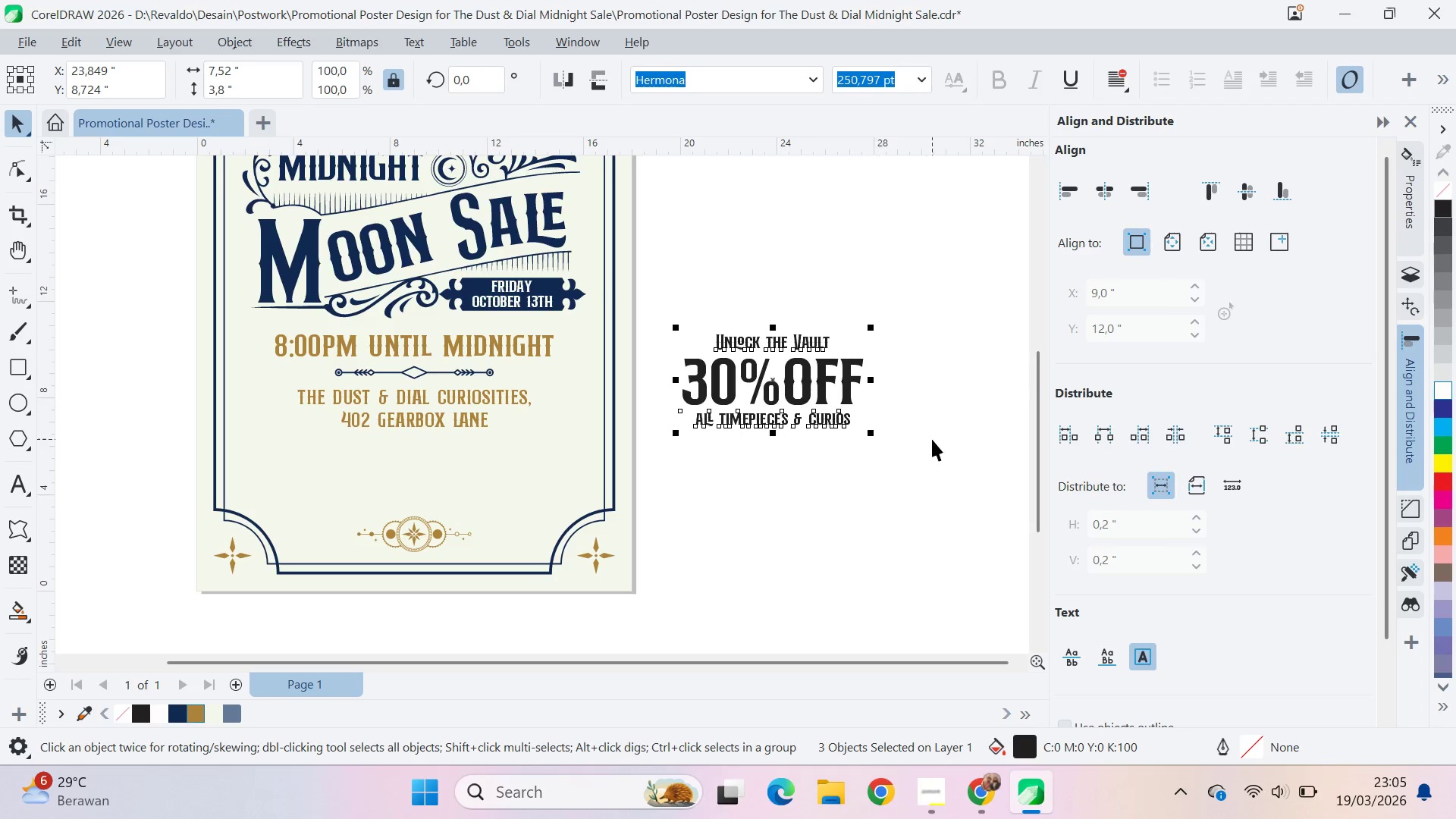 
left_click([932, 439])
 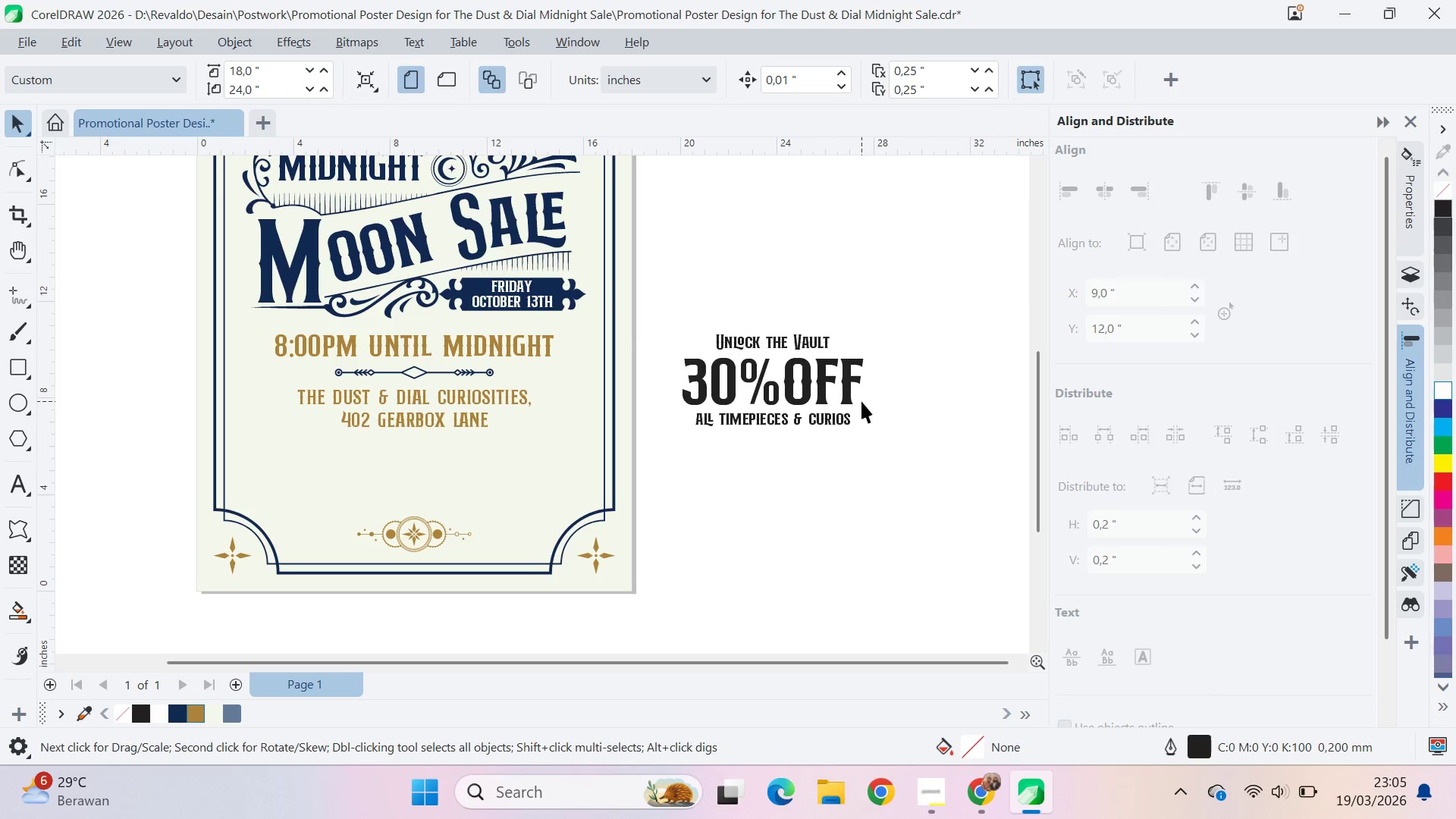 
left_click([843, 384])
 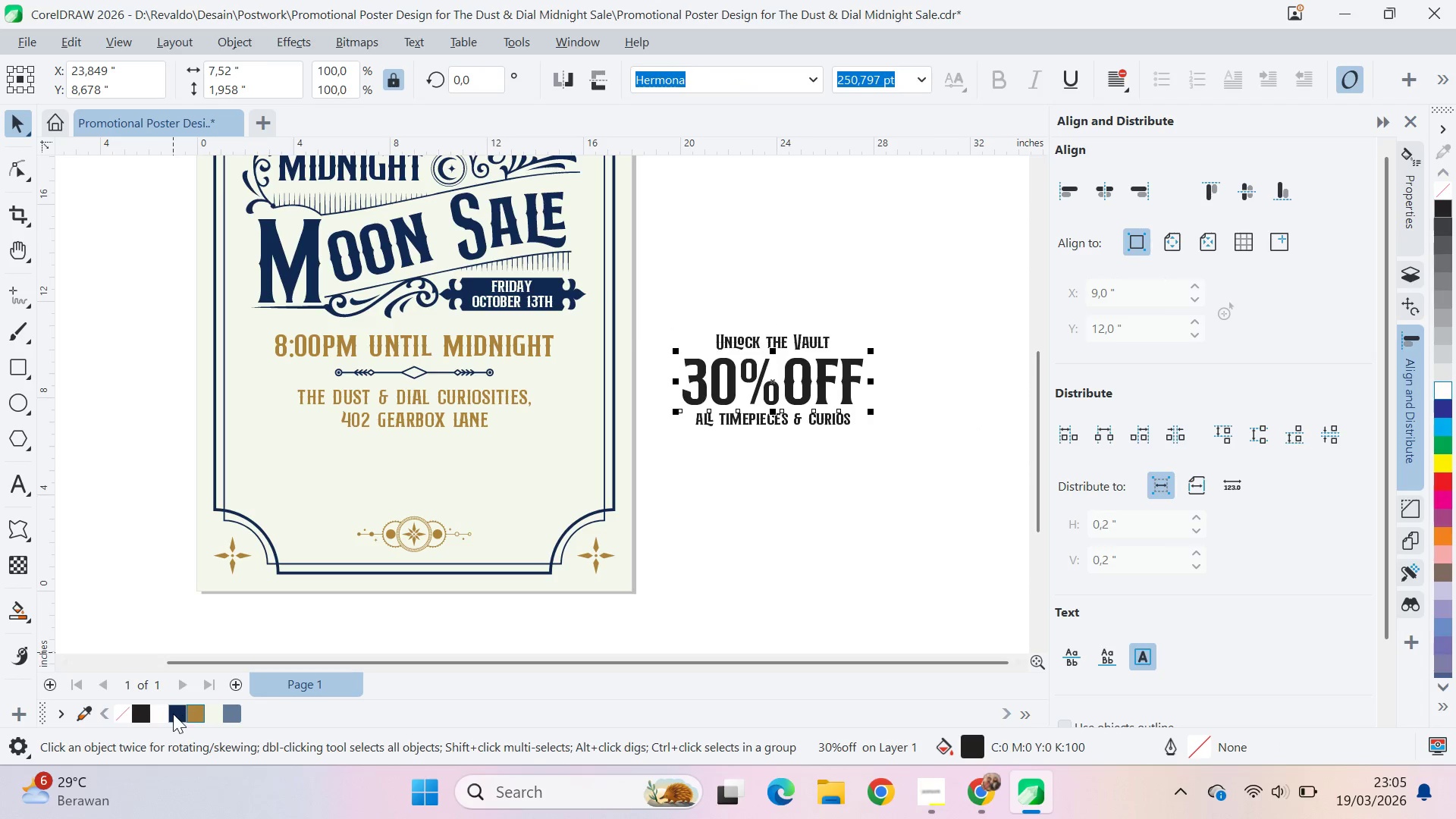 
double_click([193, 714])
 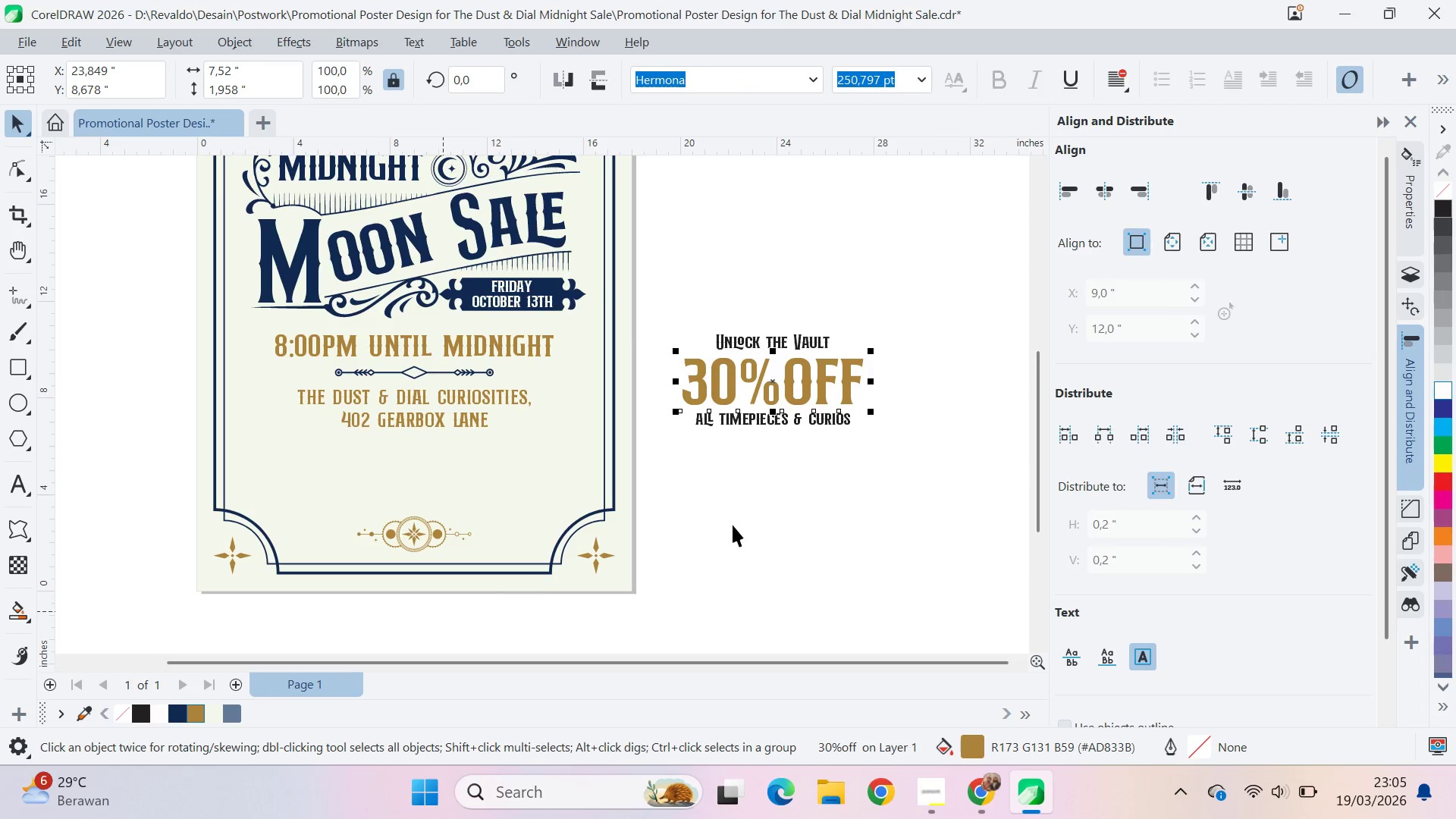 
left_click_drag(start_coordinate=[736, 523], to_coordinate=[737, 516])
 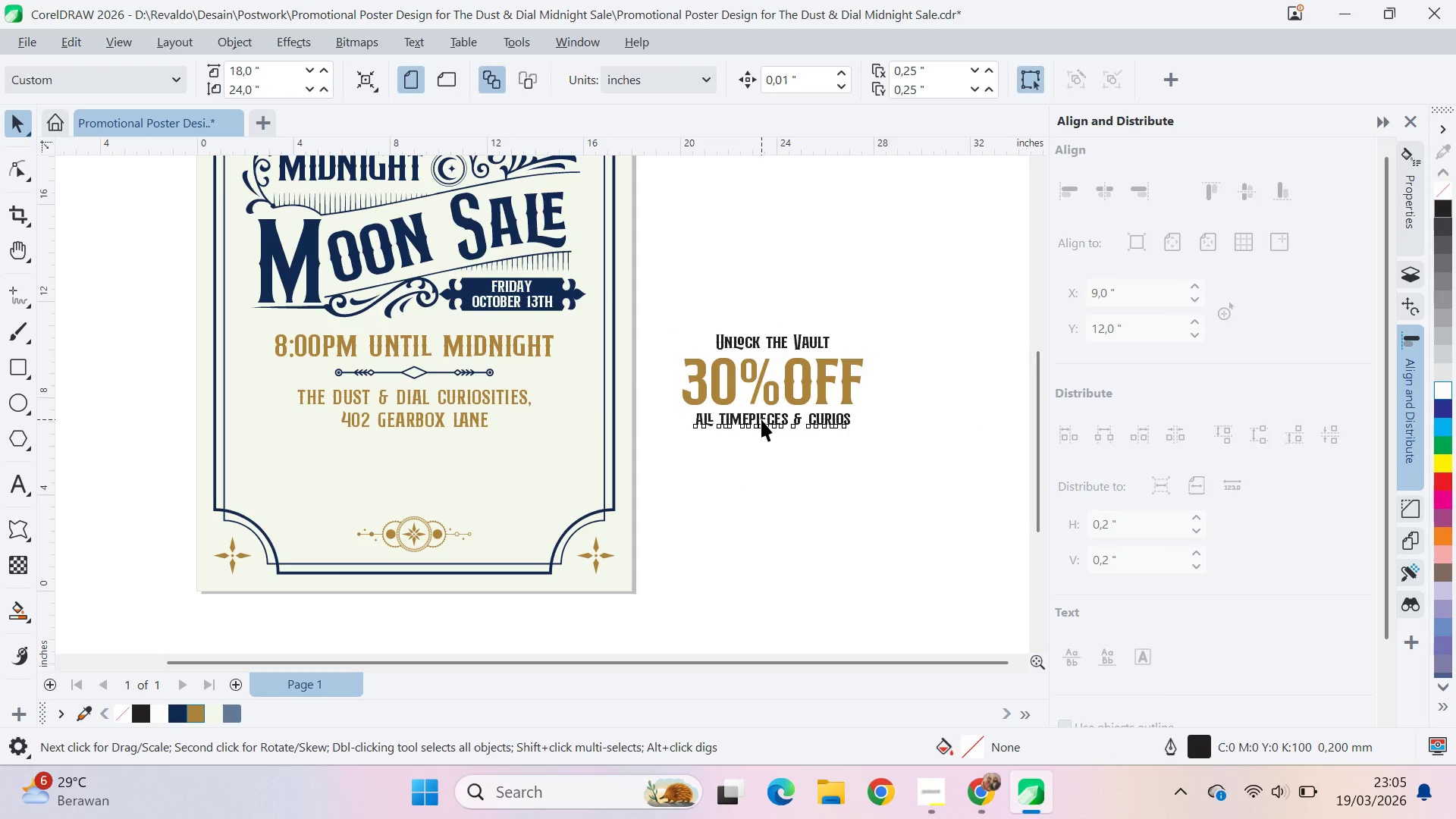 
hold_key(key=ShiftLeft, duration=0.45)
left_click([785, 334])
 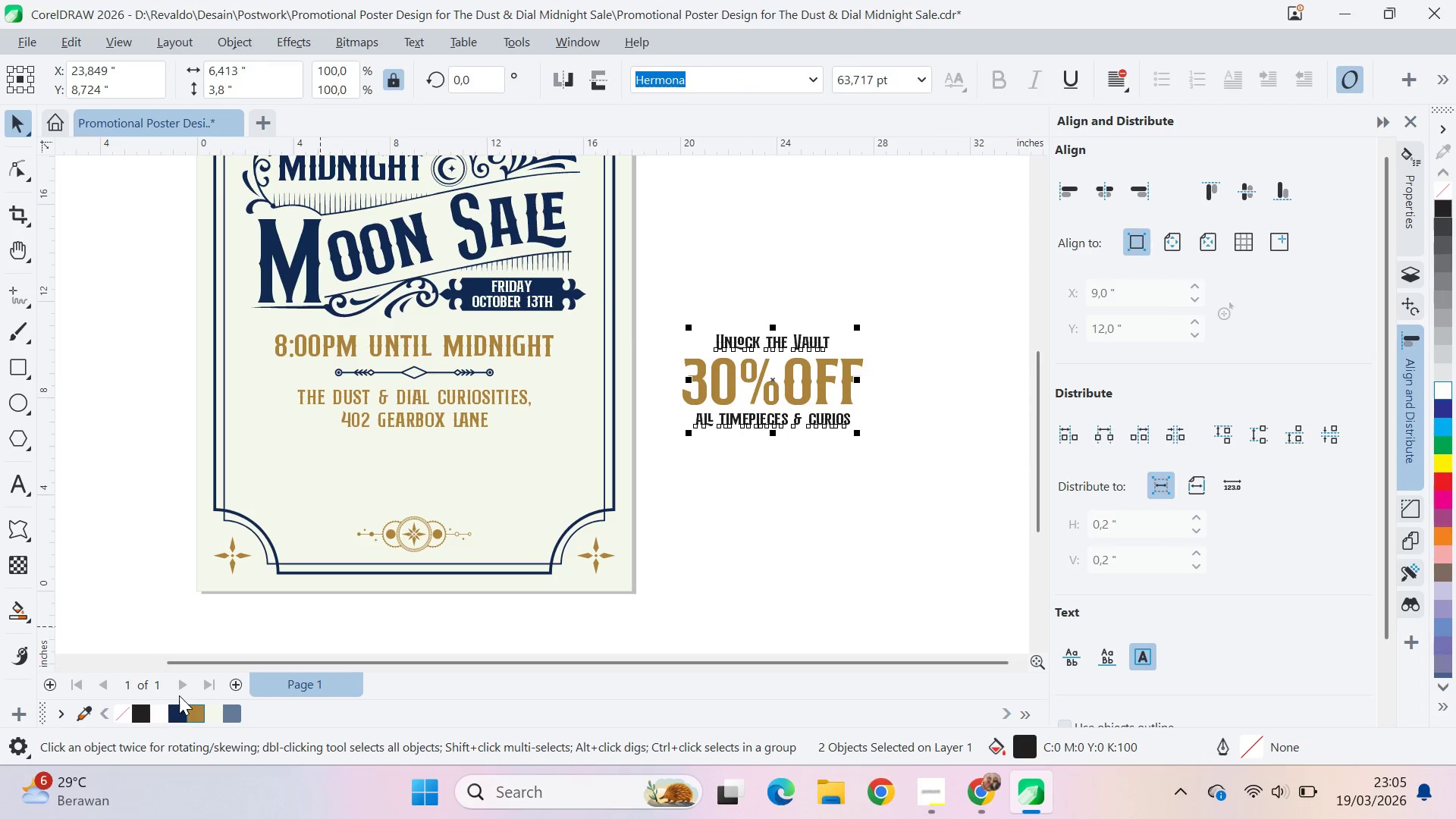 
left_click([179, 706])
 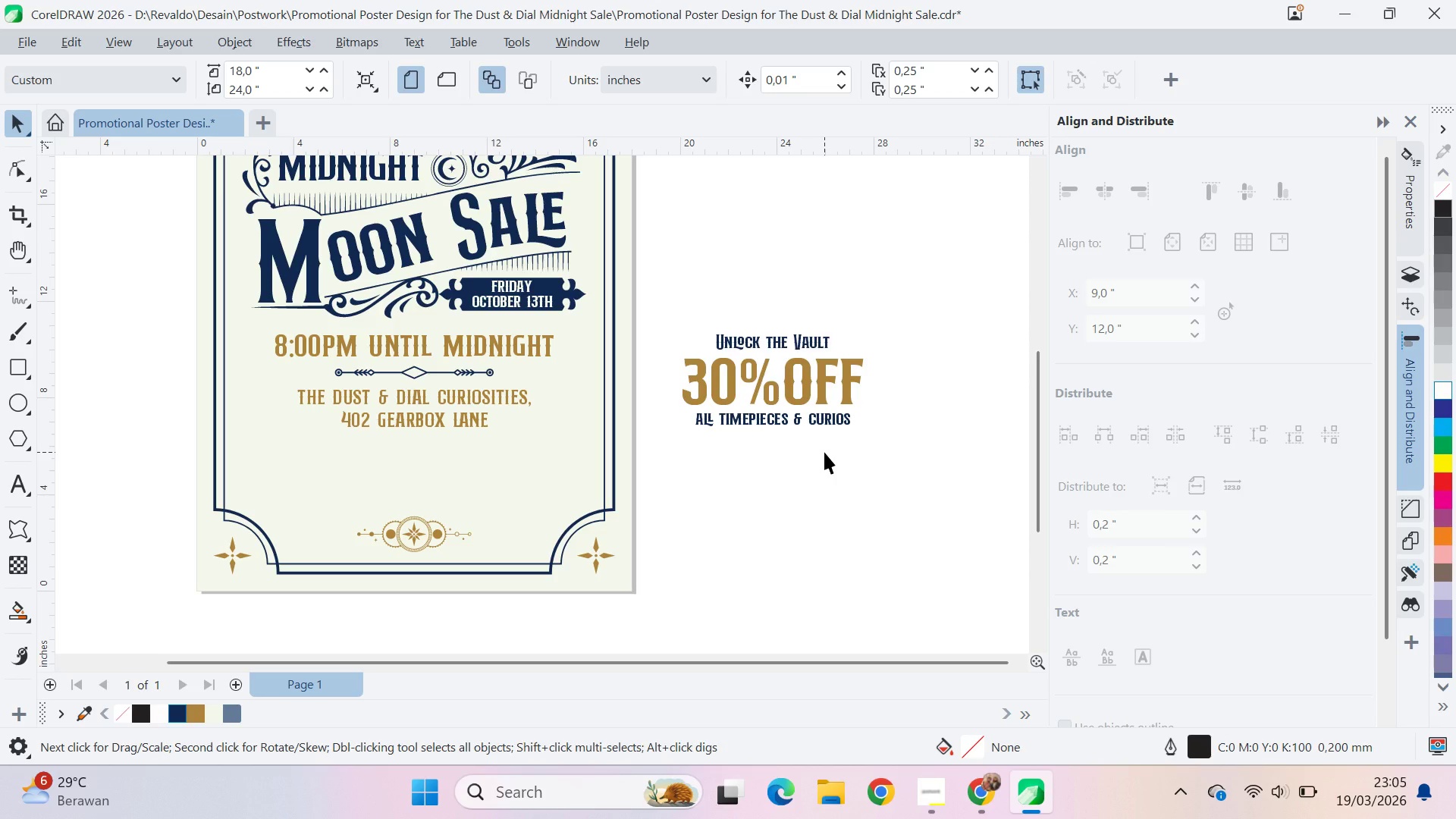 
wait(7.39)
 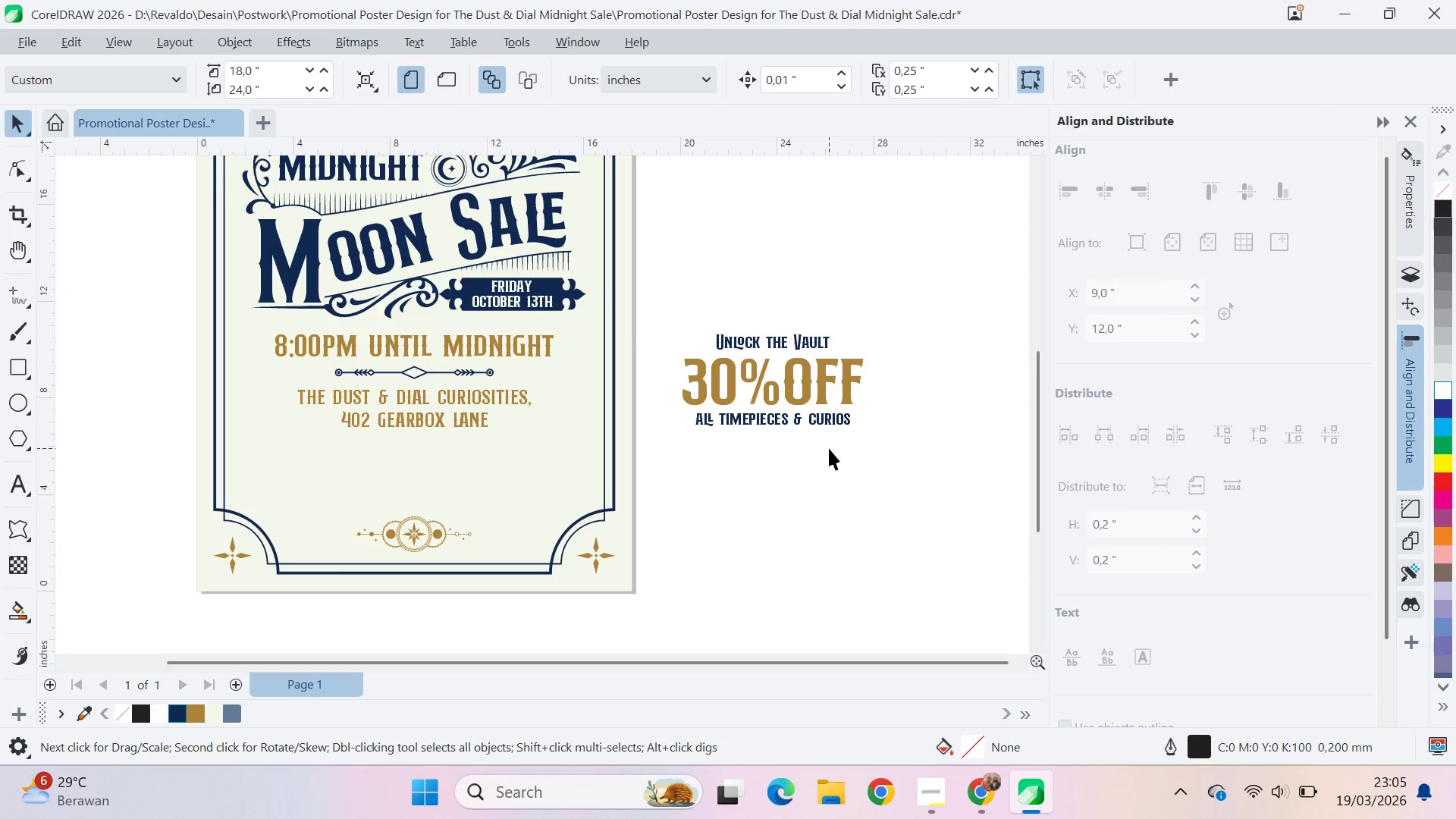 
left_click([443, 341])
 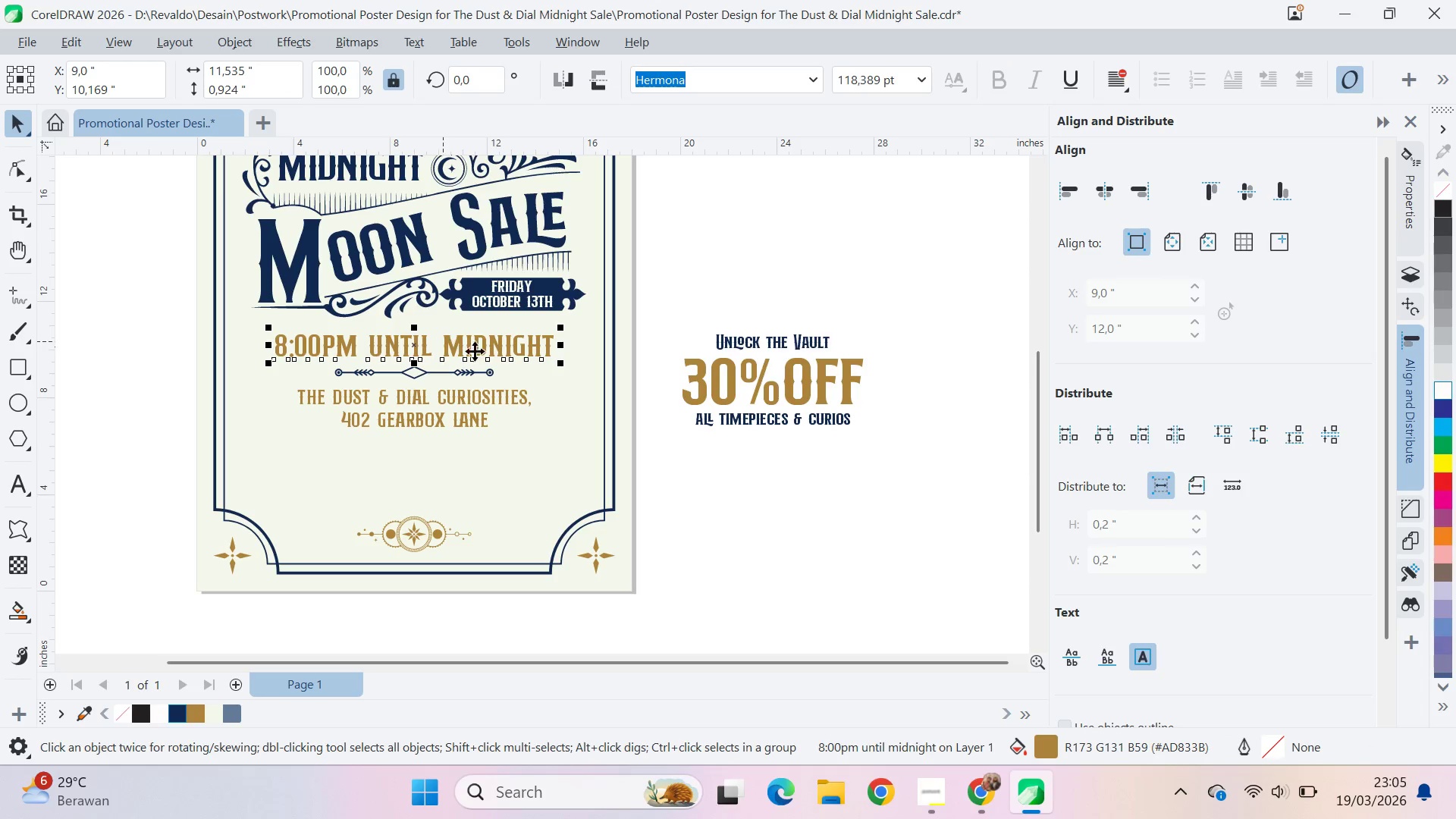 
hold_key(key=ShiftLeft, duration=1.5)
 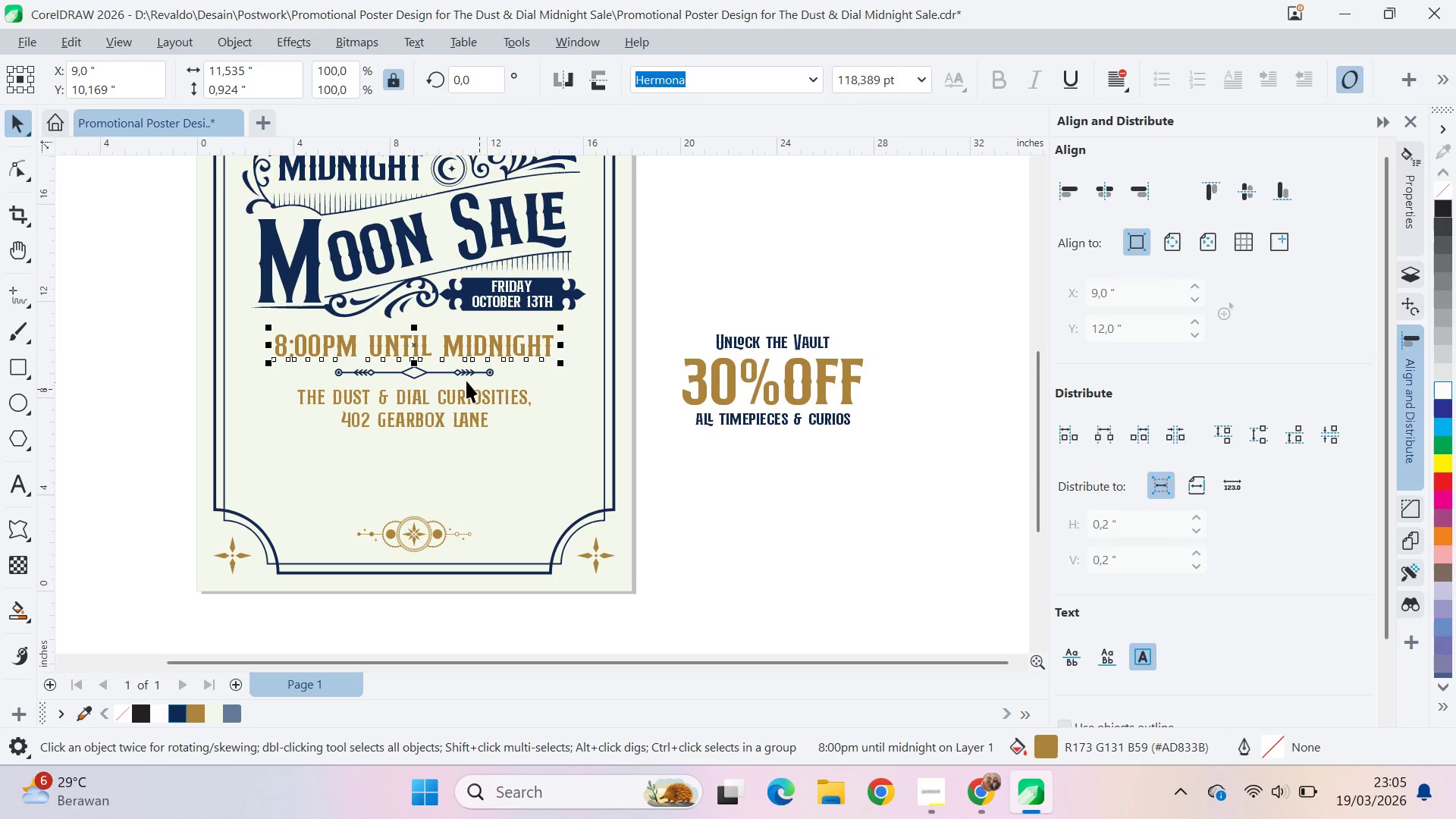 
key(Shift+ShiftLeft)
 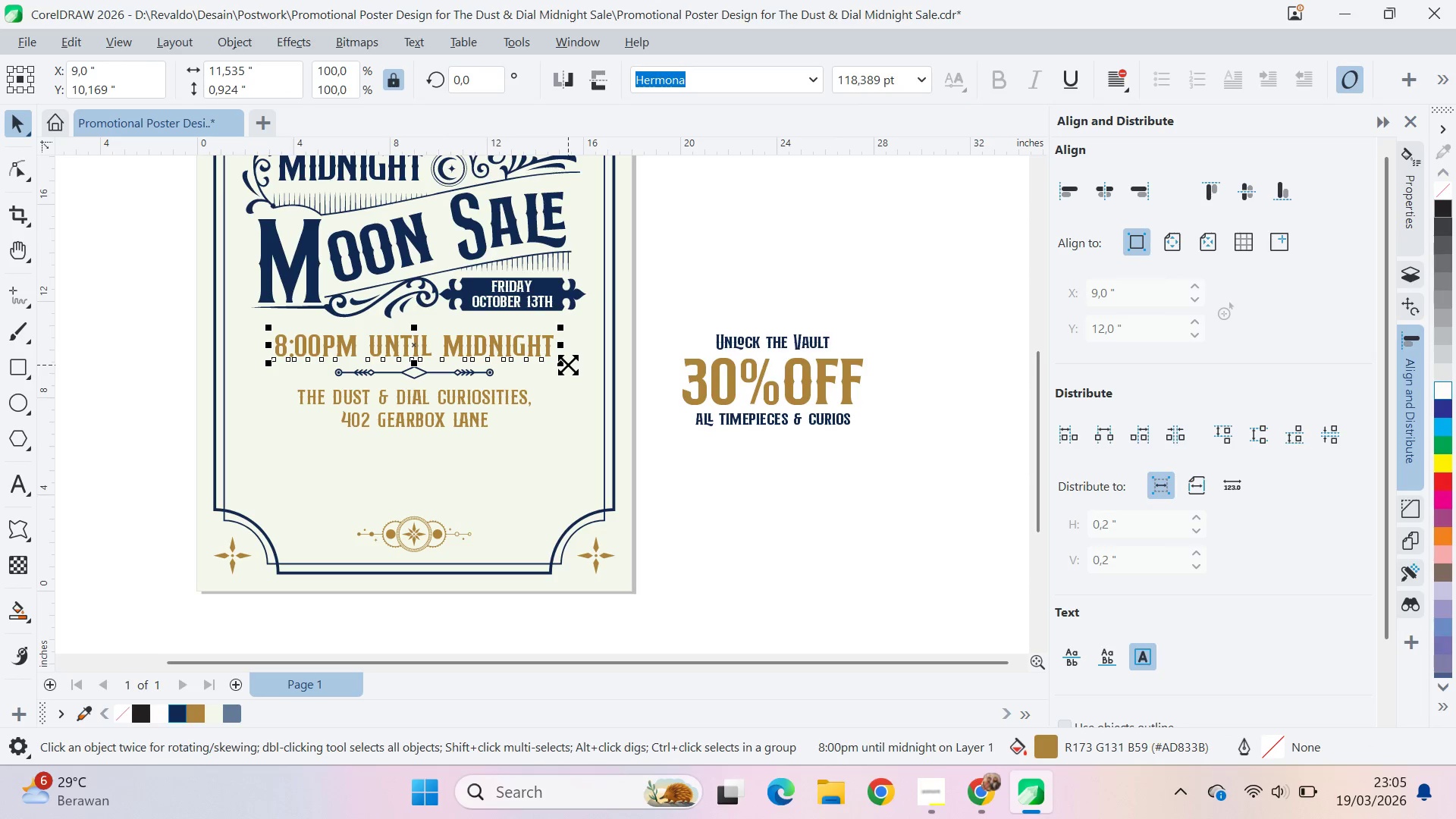 
key(Shift+ShiftLeft)
 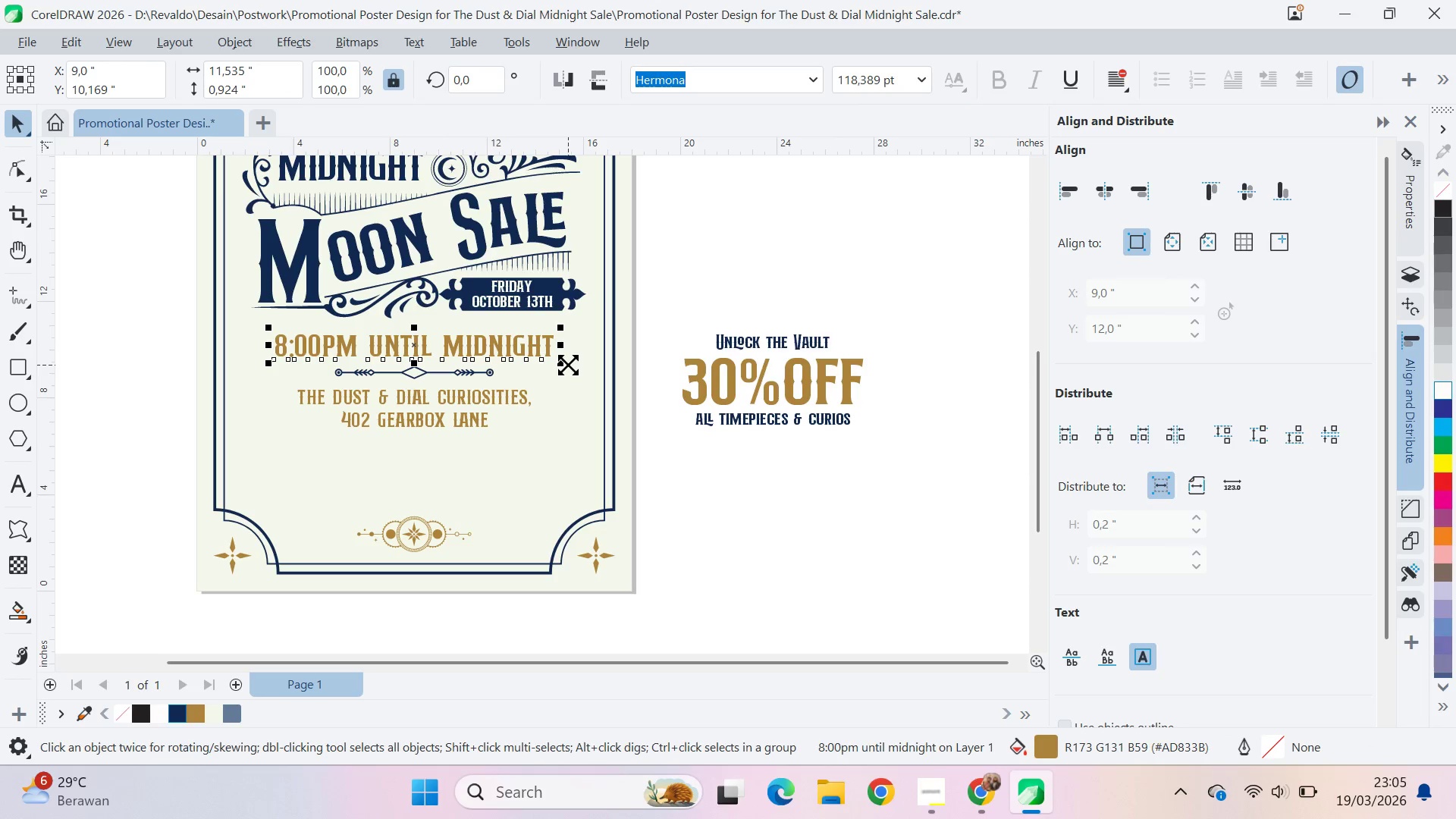 
key(Shift+ShiftLeft)
 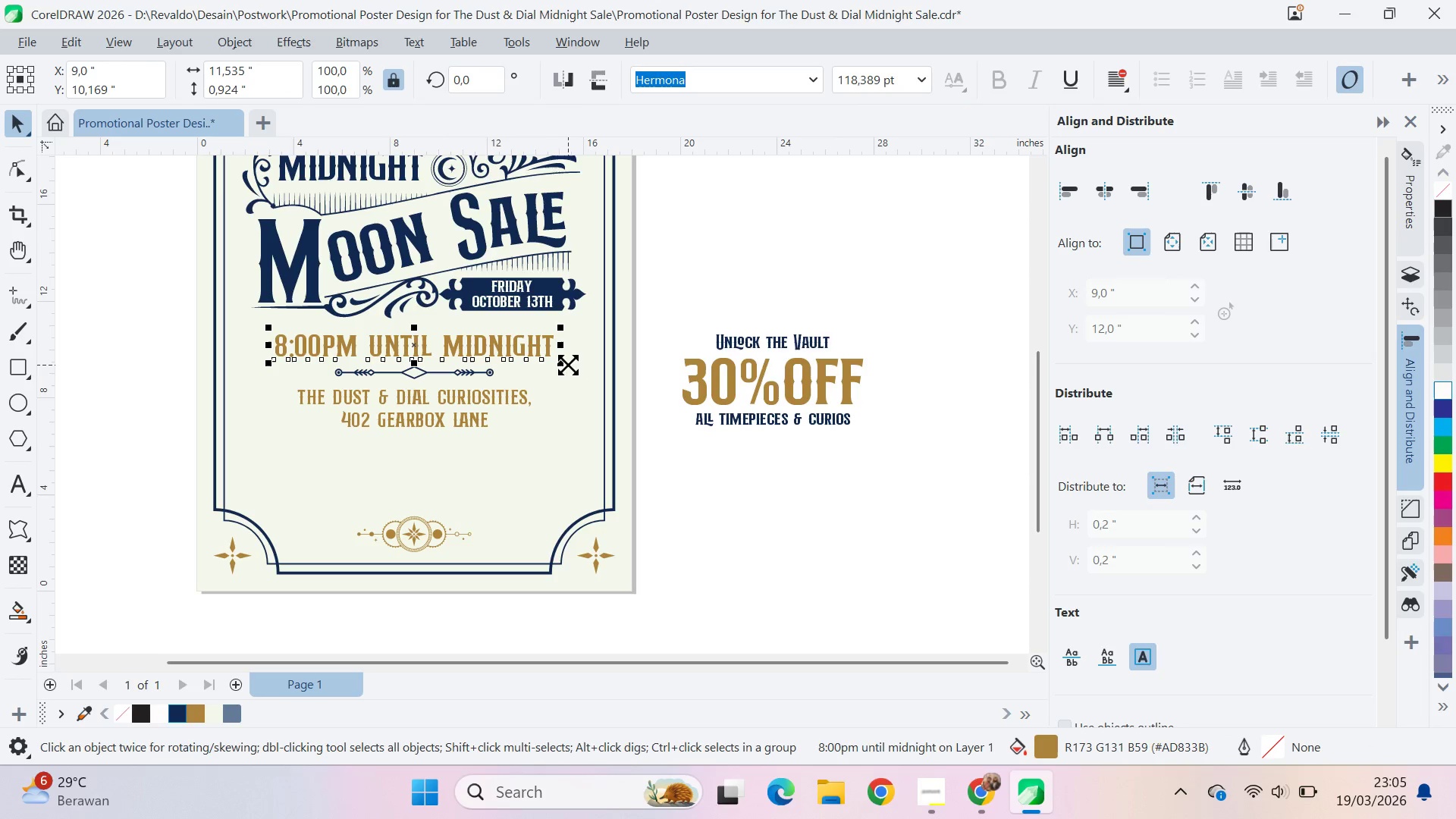 
key(Shift+ShiftLeft)
 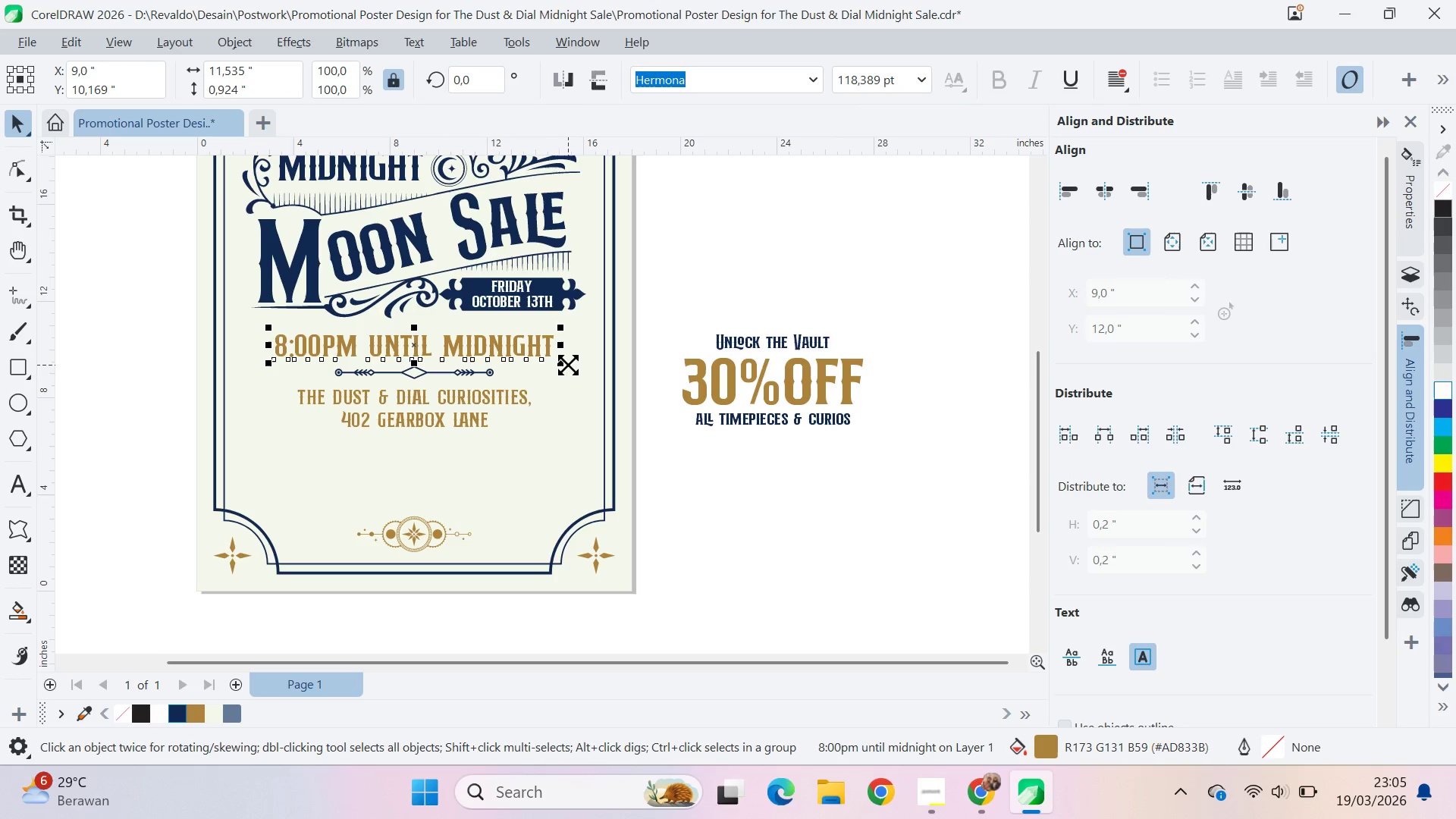 
key(Shift+ShiftLeft)
 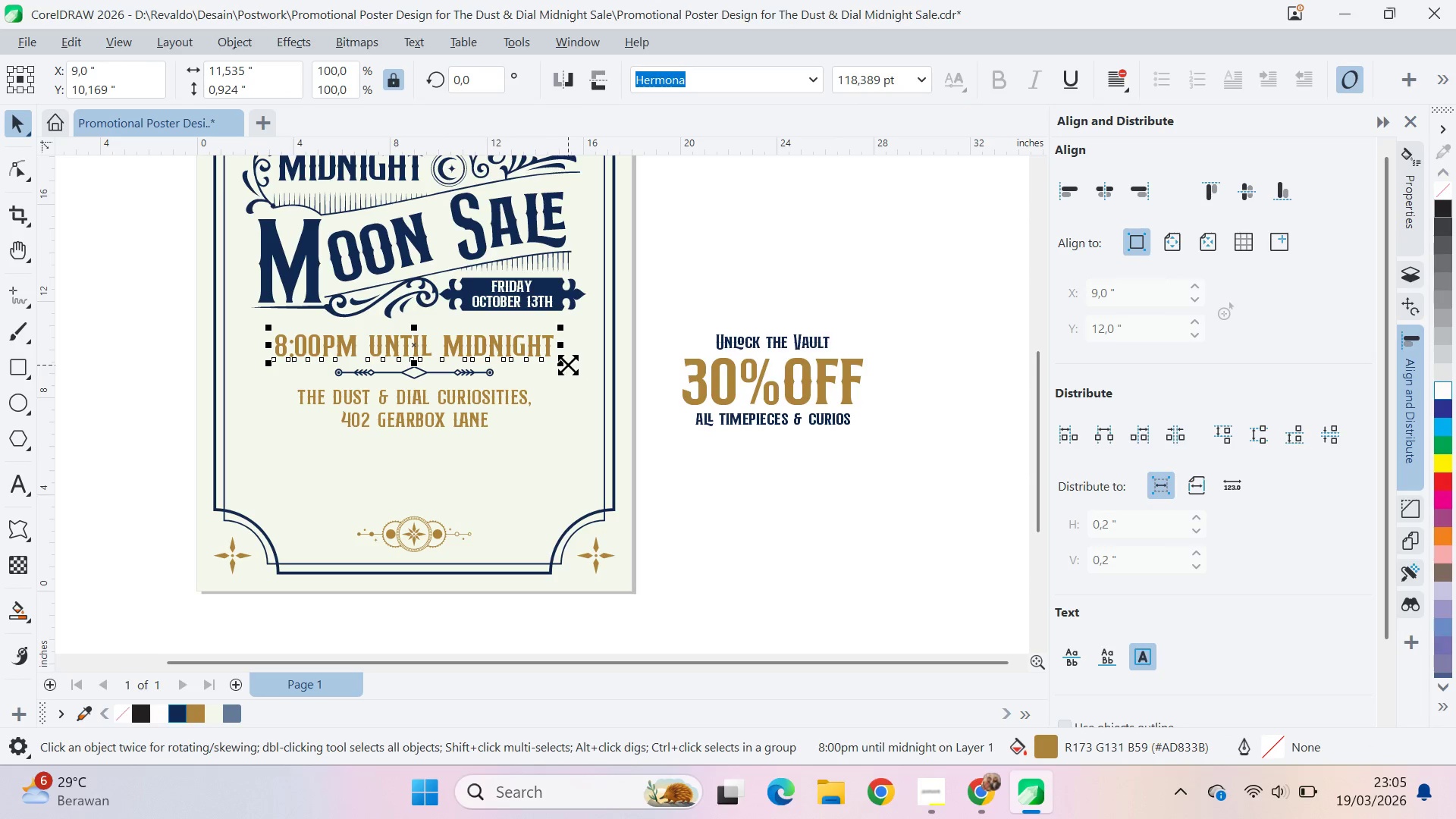 
key(Shift+ShiftLeft)
 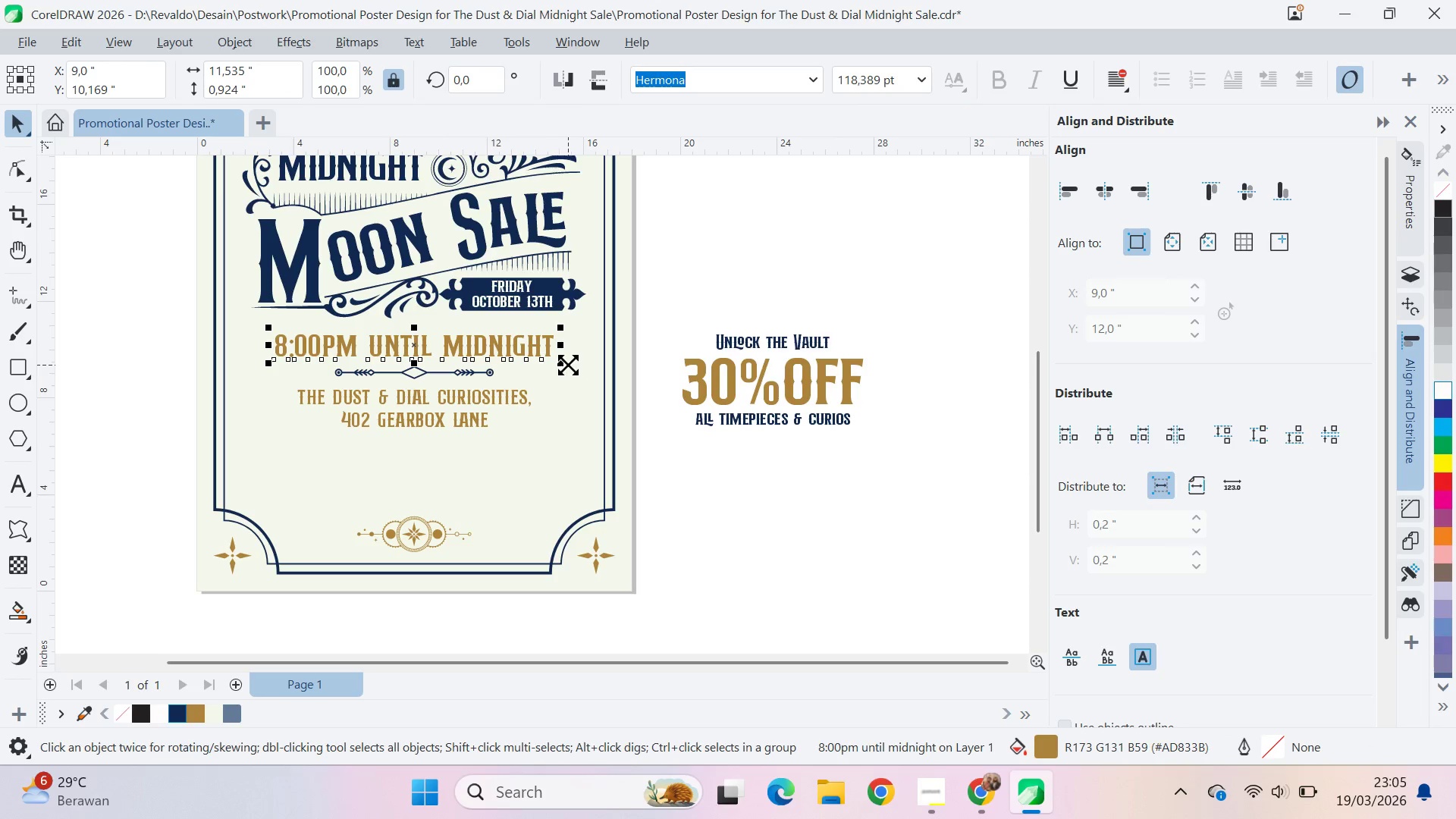 
key(Shift+ShiftLeft)
 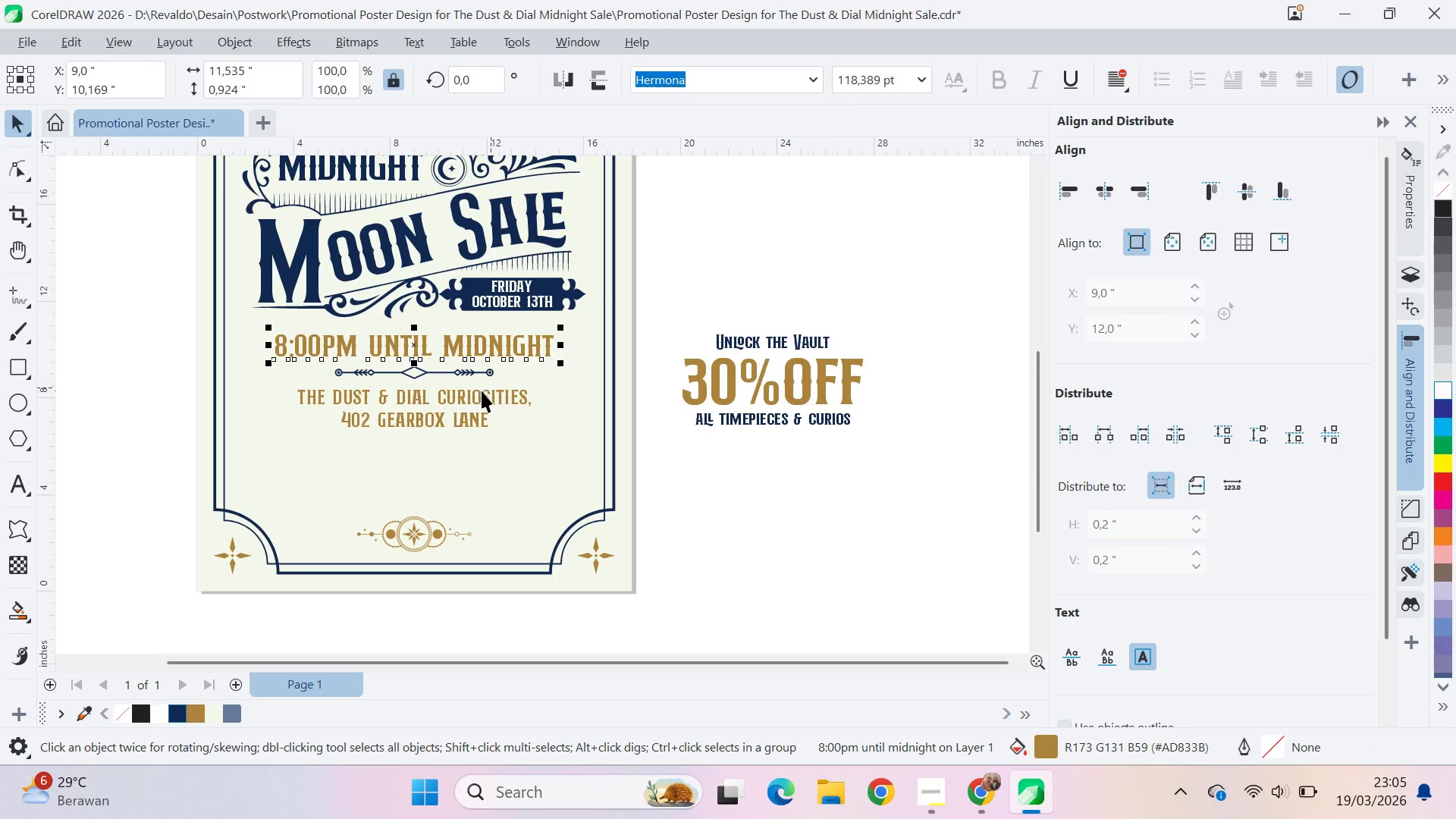 
key(Shift+ShiftLeft)
 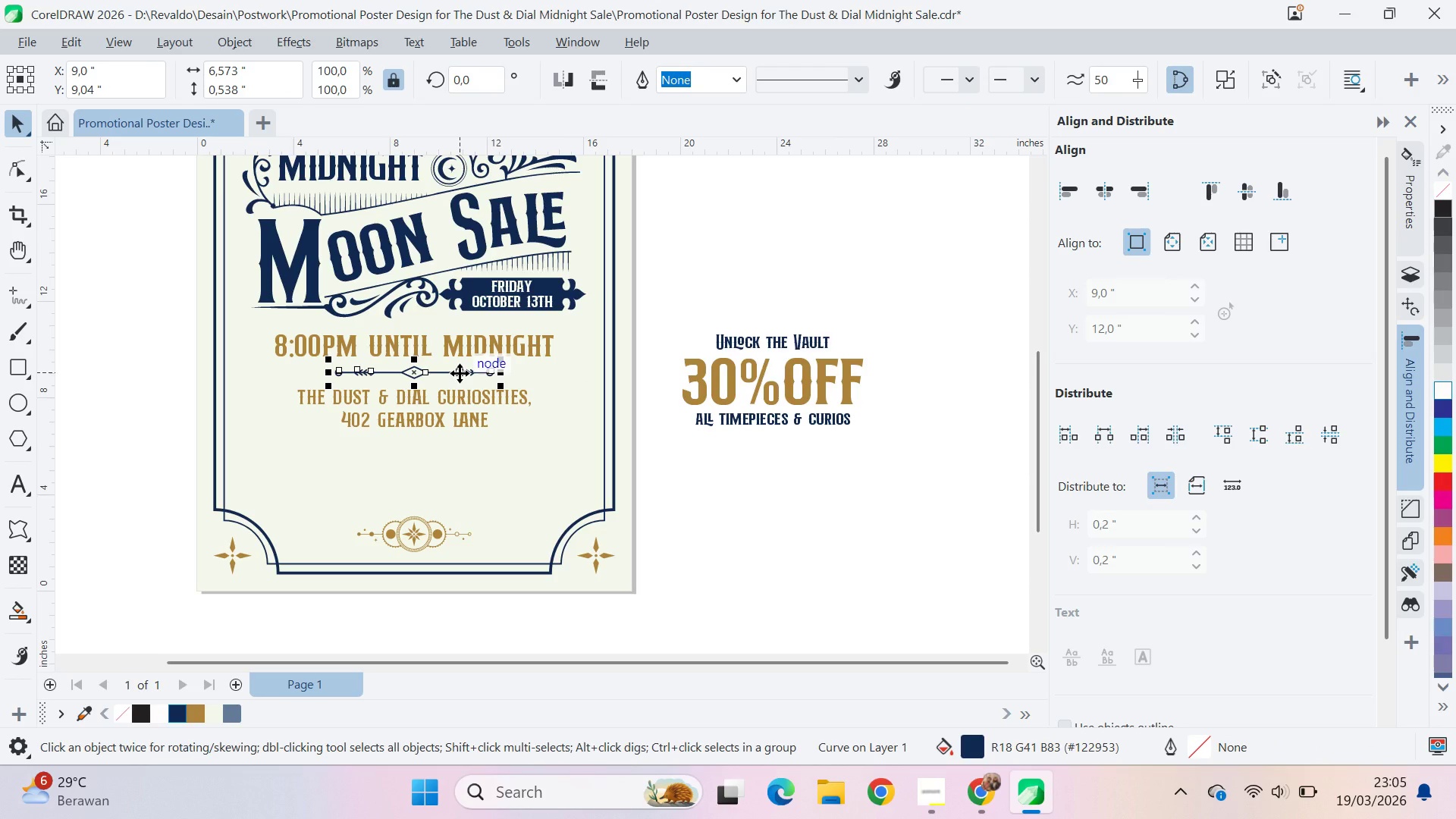 
key(Q)
 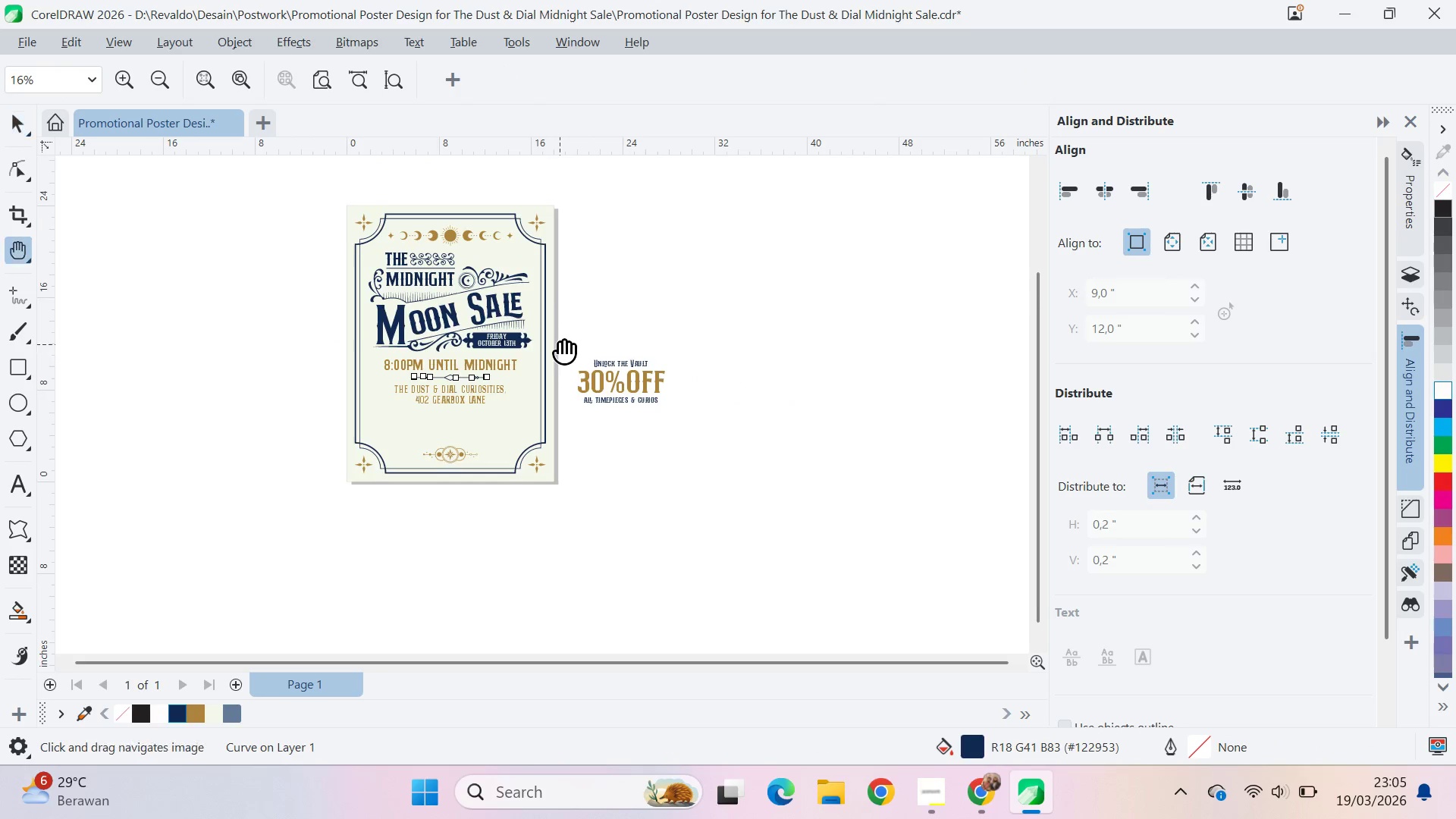 
left_click_drag(start_coordinate=[560, 344], to_coordinate=[620, 389])
 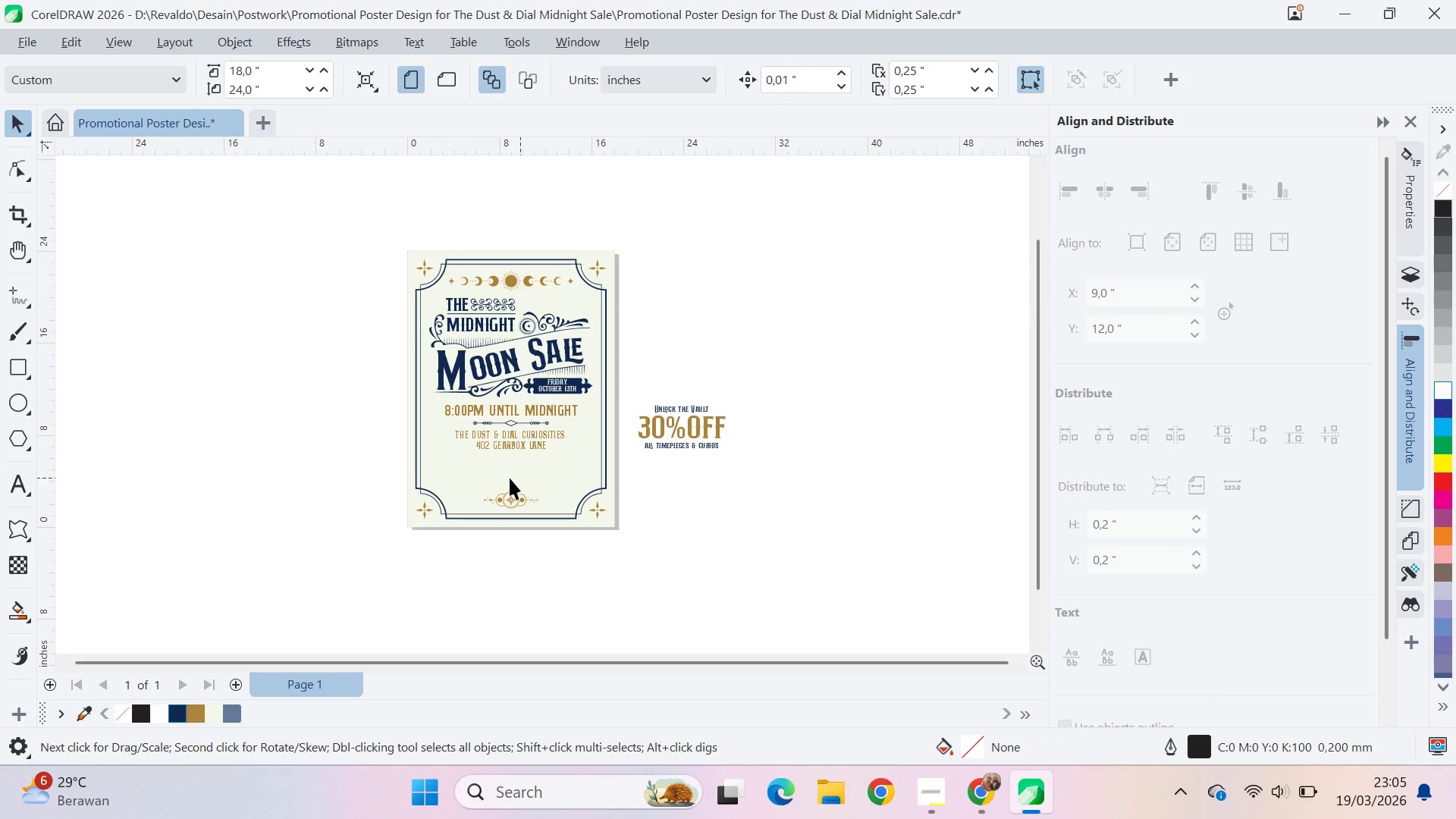 
scroll: coordinate [483, 382], scroll_direction: down, amount: 6.0
 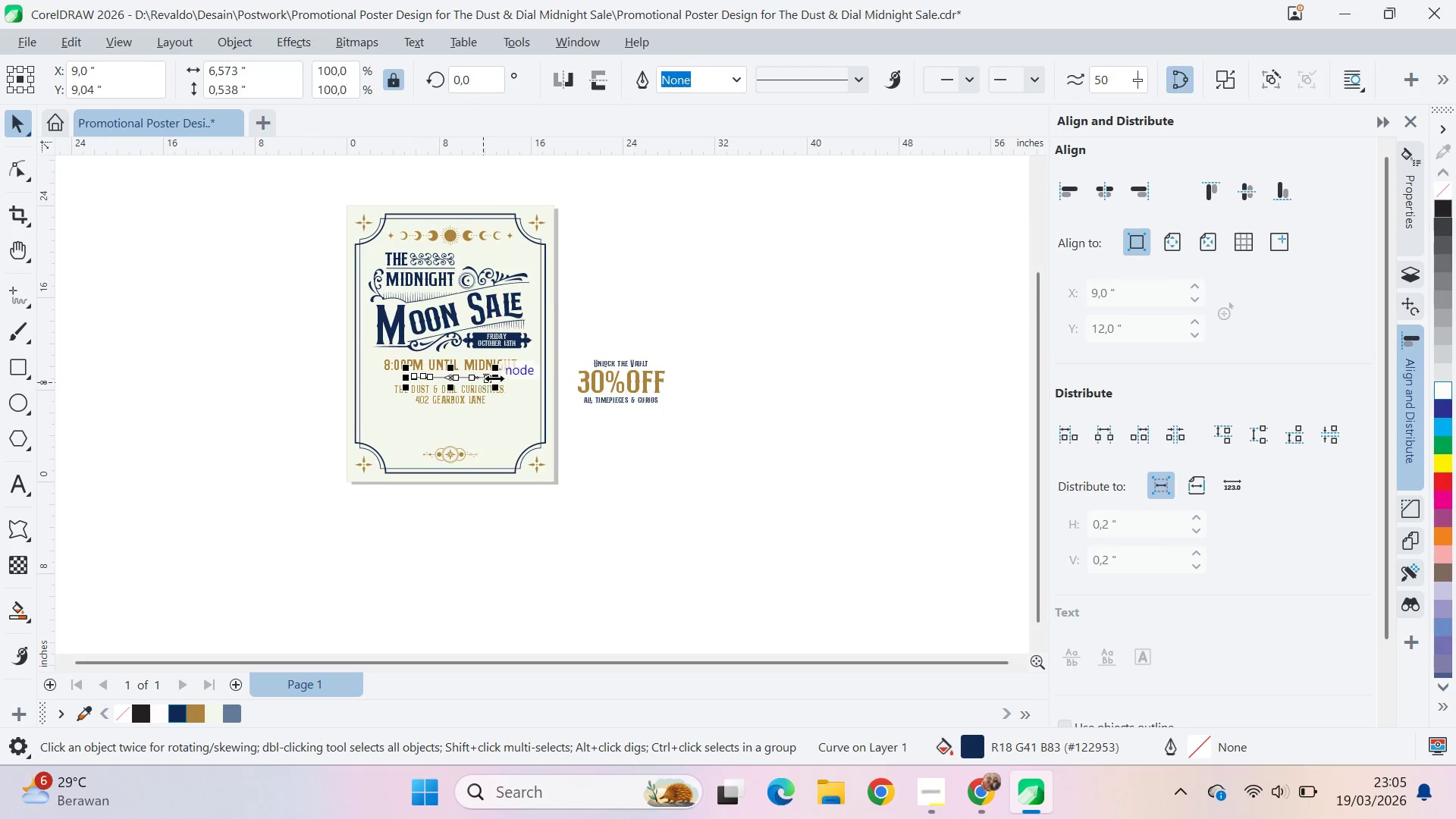 
key(V)
 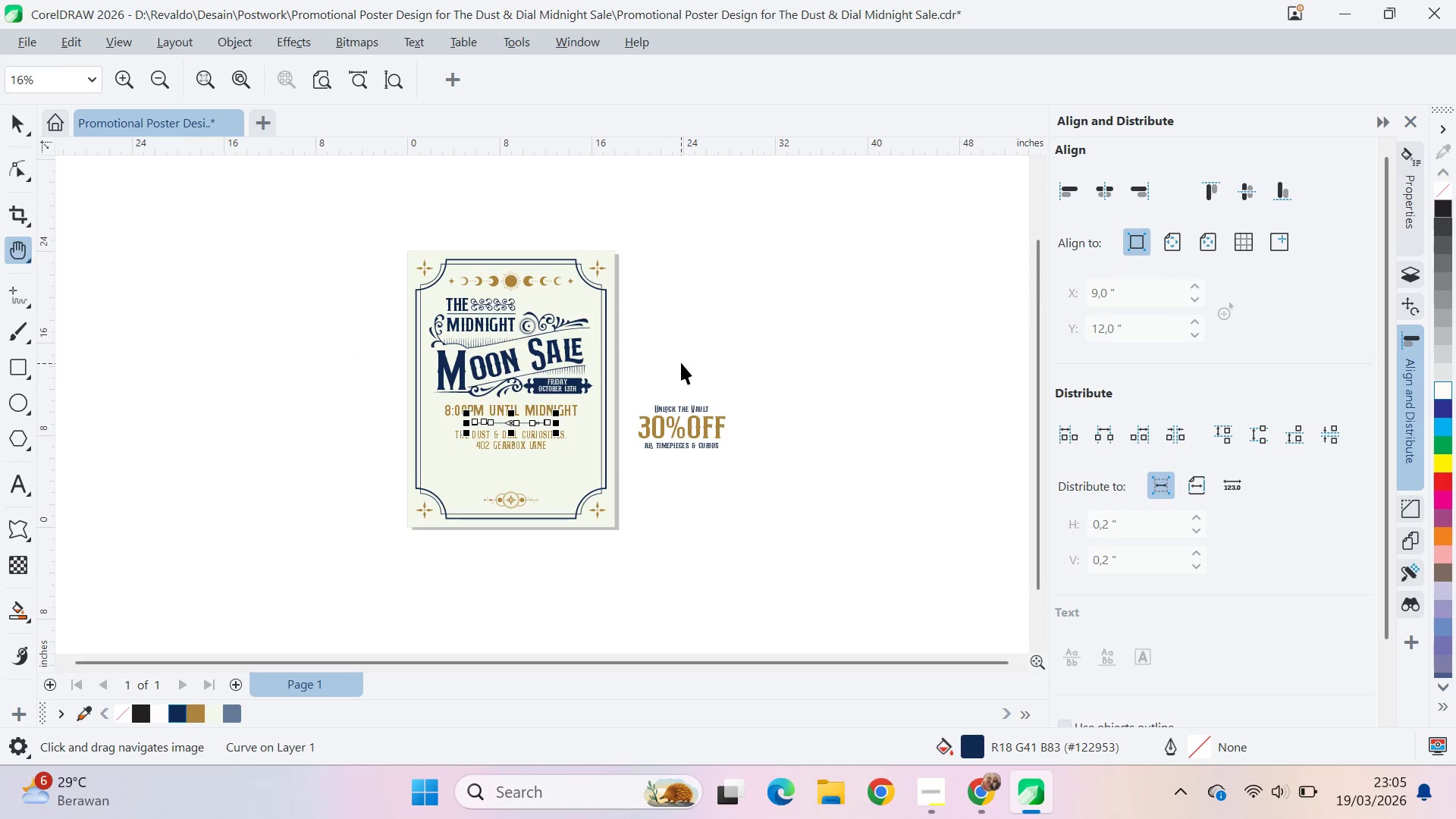 
double_click([681, 362])
 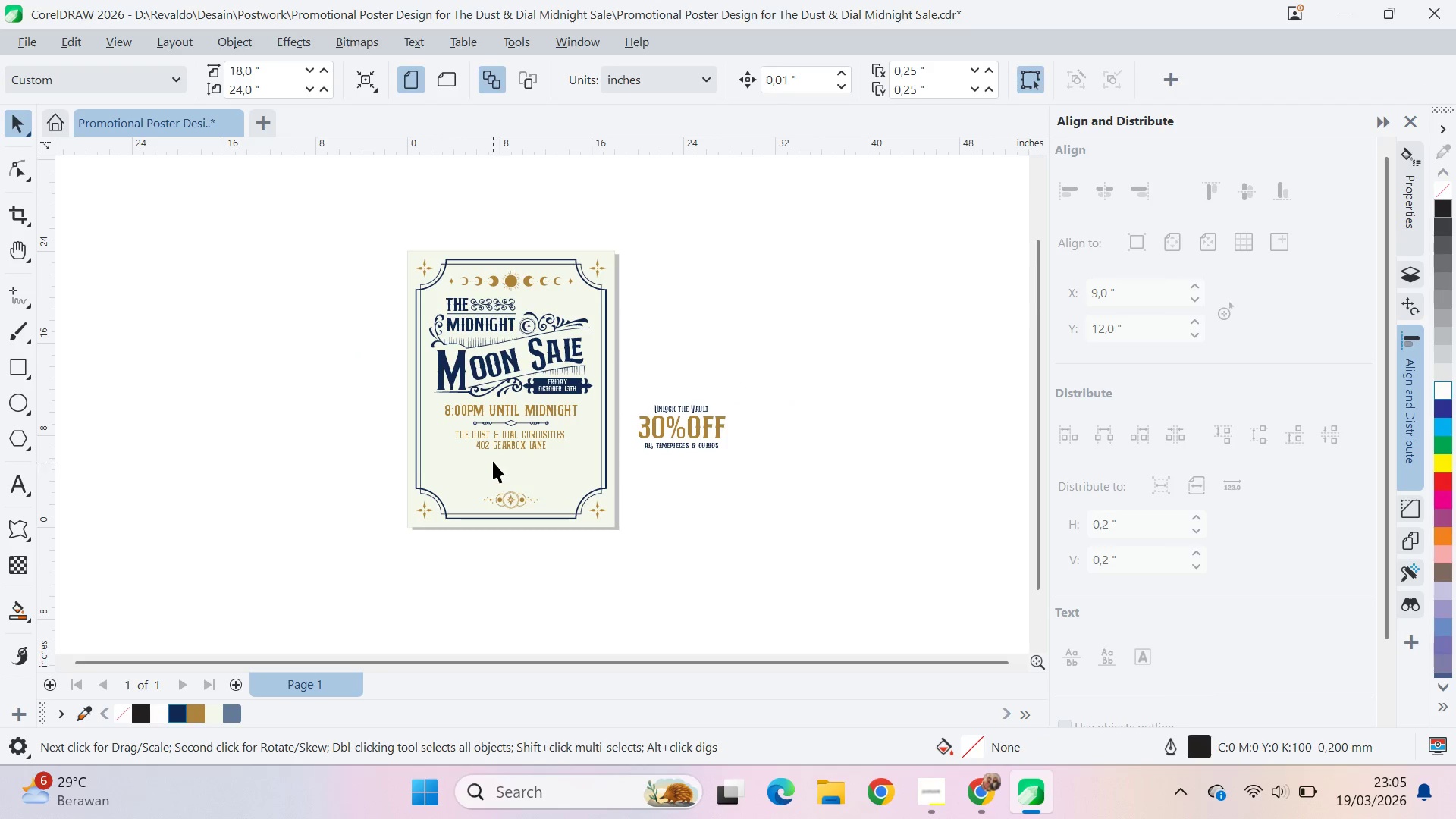 
scroll: coordinate [500, 447], scroll_direction: up, amount: 8.0
 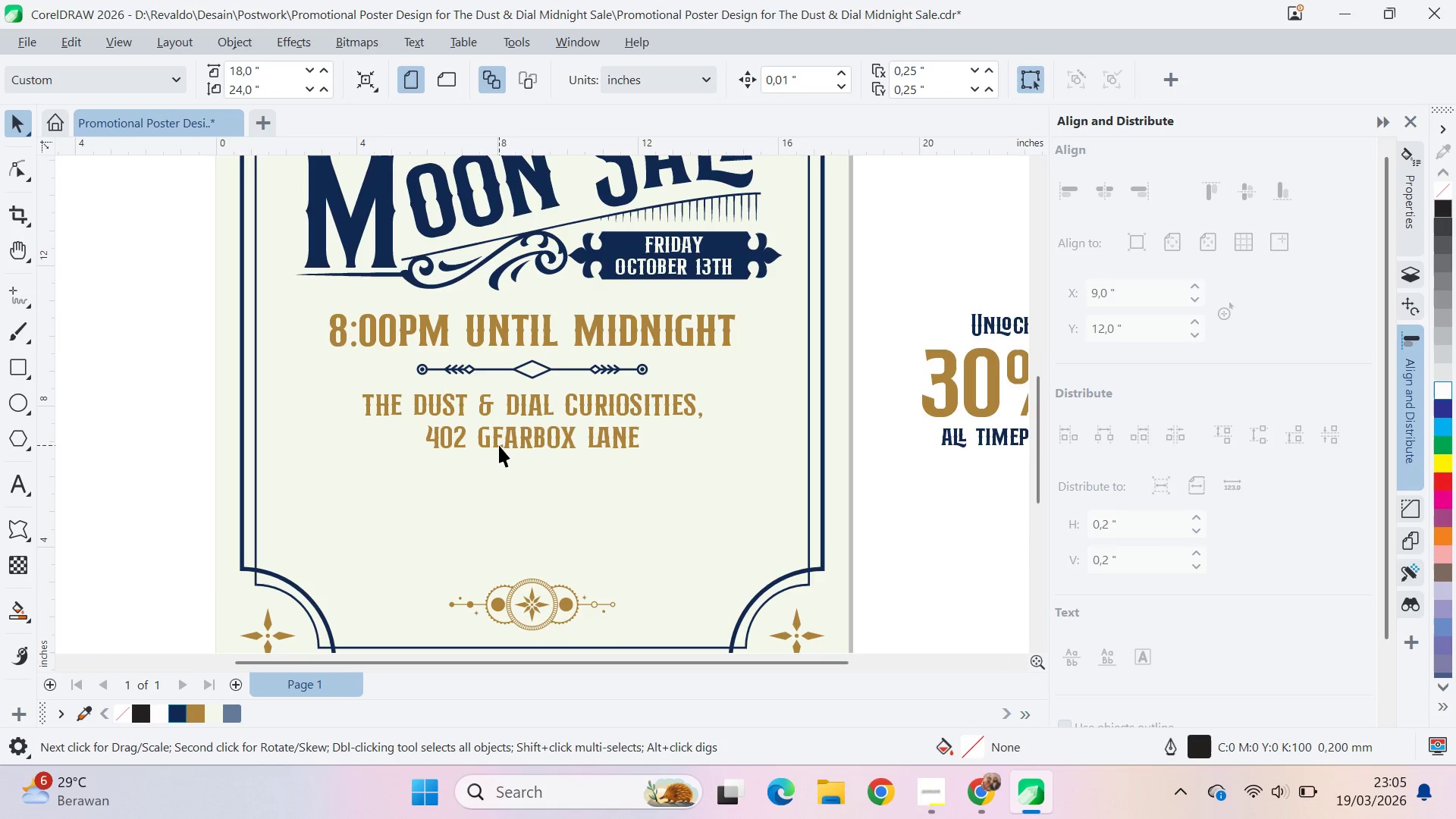 
left_click([556, 370])
 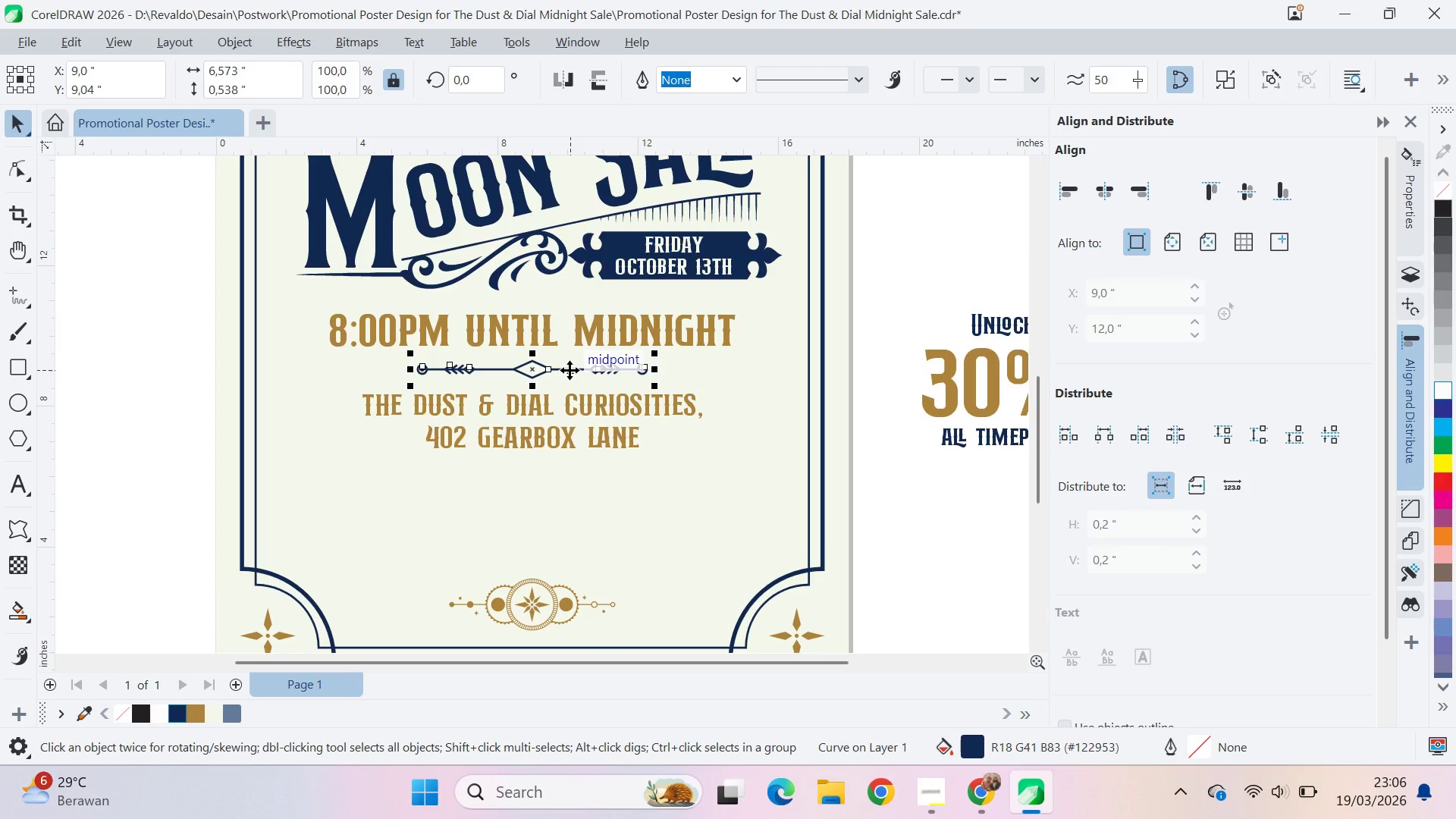 
left_click([570, 370])
 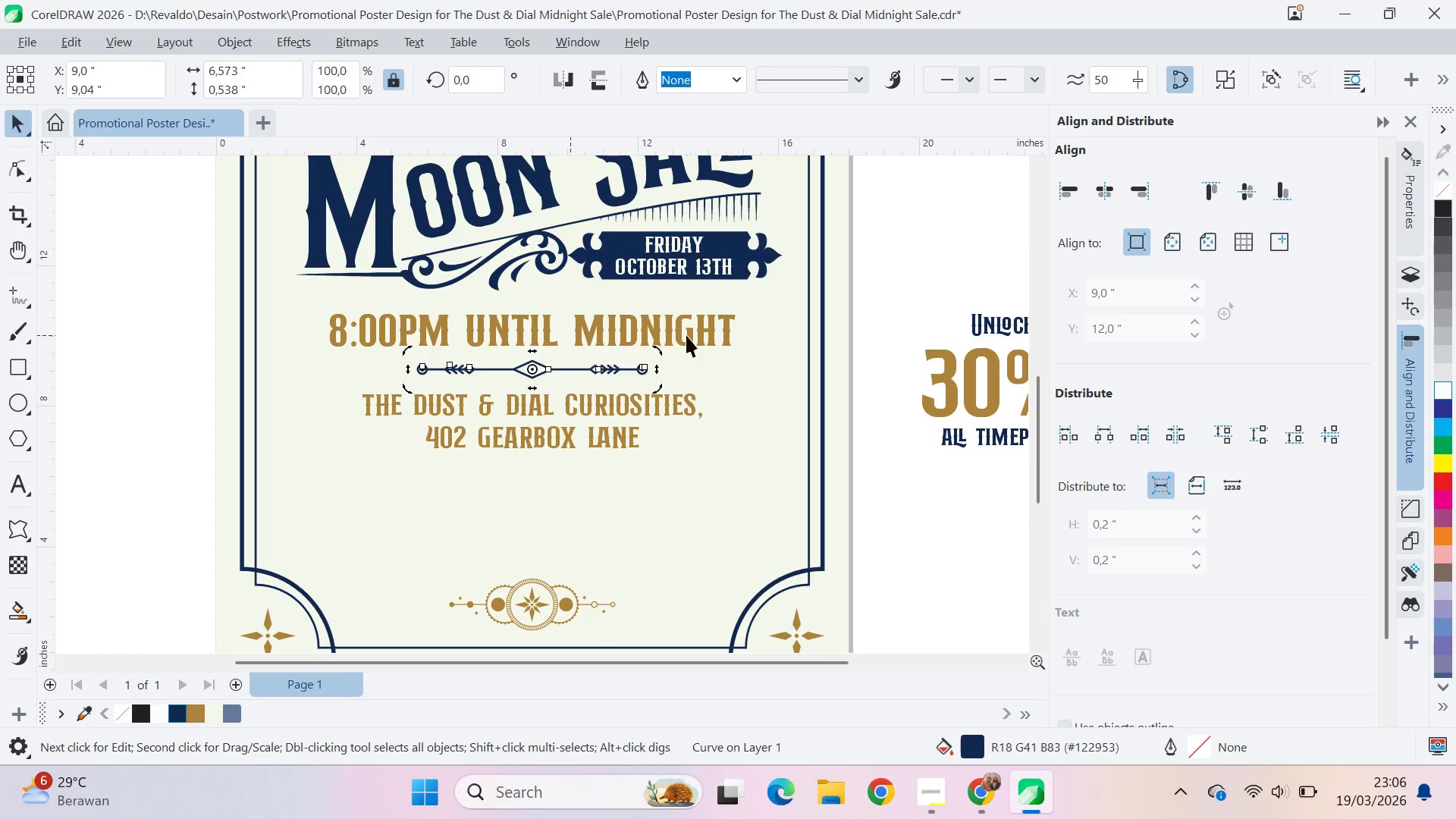 
hold_key(key=ControlLeft, duration=1.41)
left_click_drag(start_coordinate=[662, 351], to_coordinate=[536, 538])
 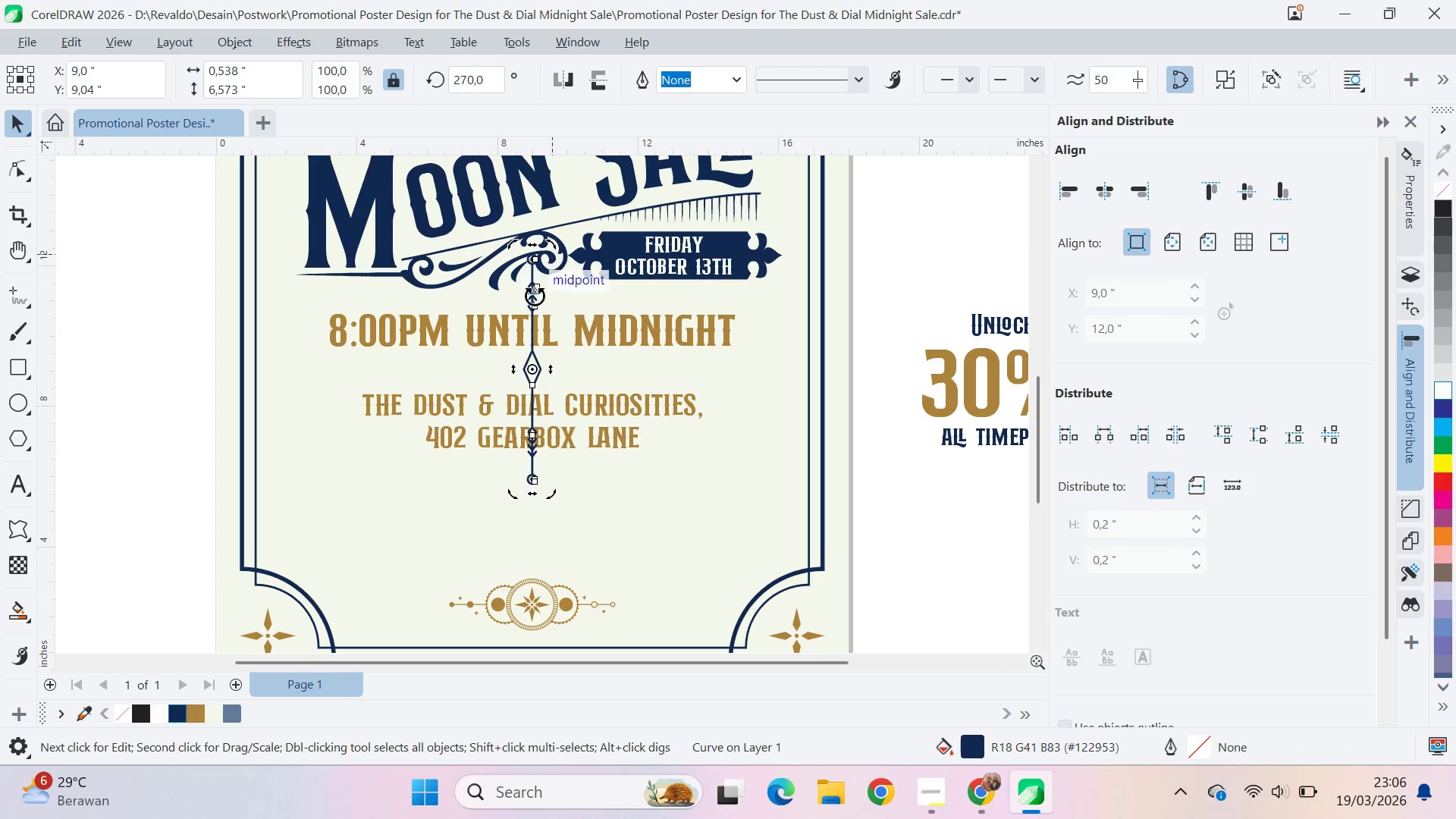 
left_click([527, 311])
 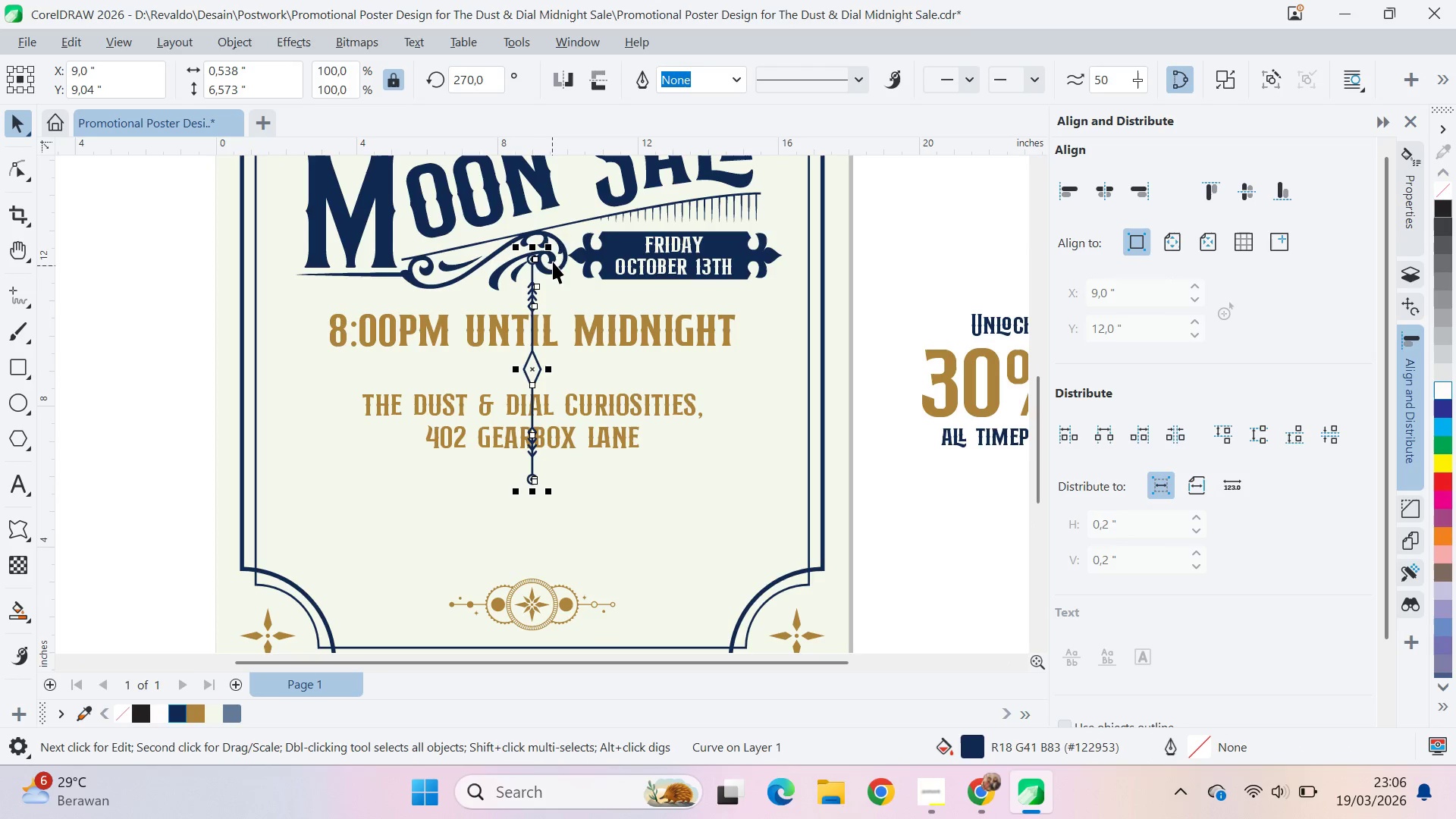 
hold_key(key=ShiftLeft, duration=1.39)
left_click_drag(start_coordinate=[555, 246], to_coordinate=[604, 301])
 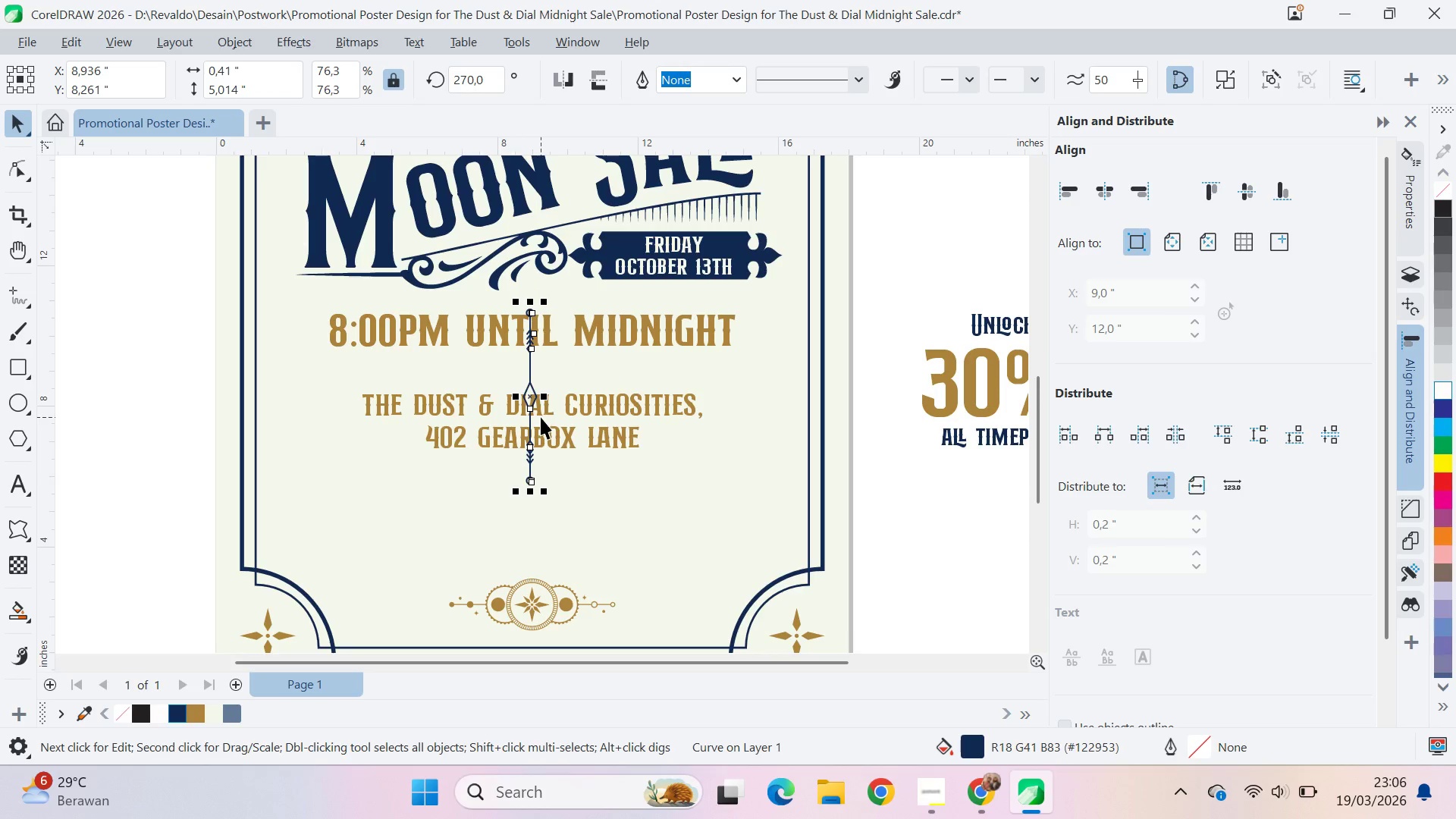 
left_click_drag(start_coordinate=[530, 400], to_coordinate=[797, 400])
 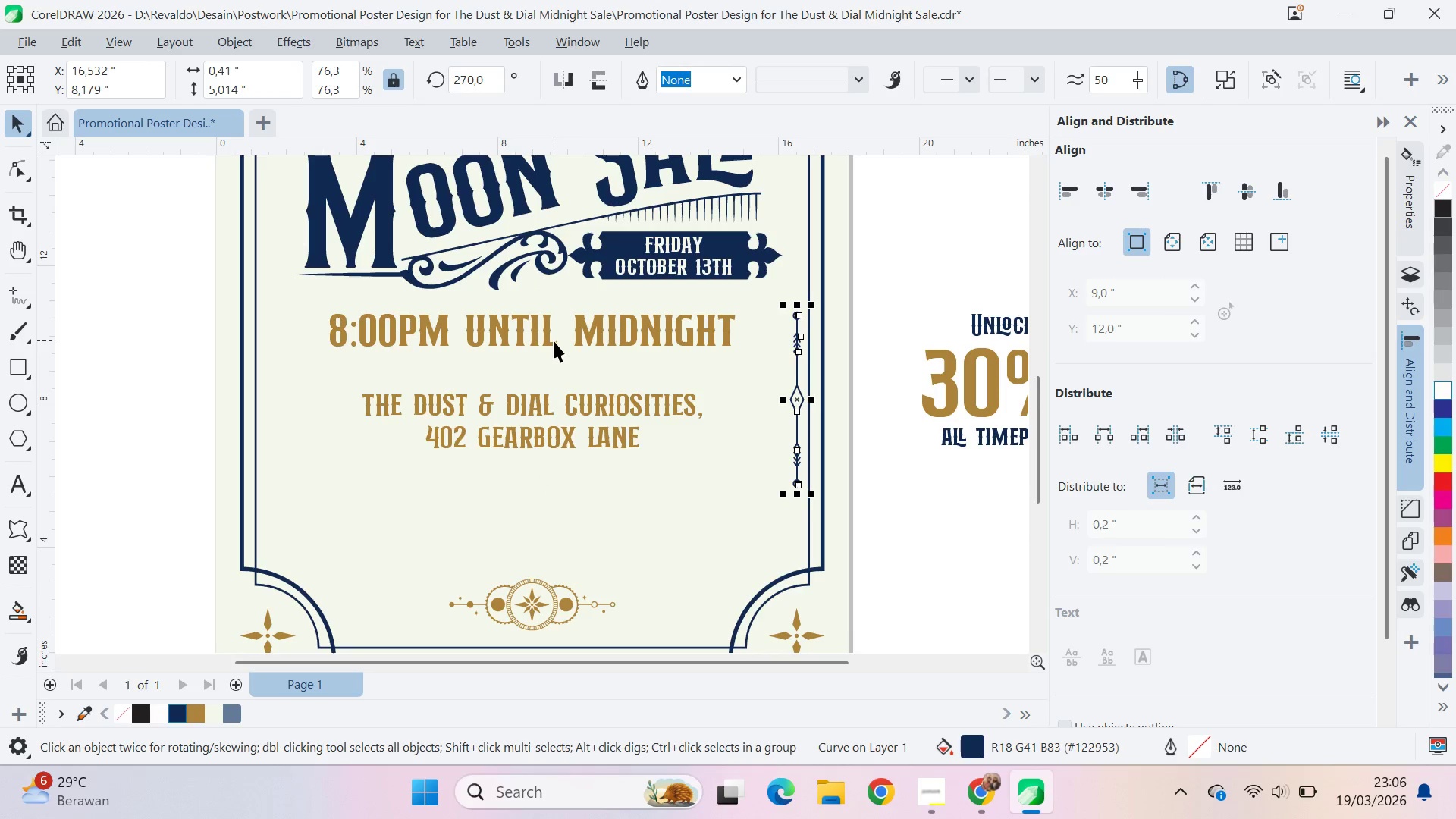 
left_click_drag(start_coordinate=[546, 340], to_coordinate=[560, 379])
 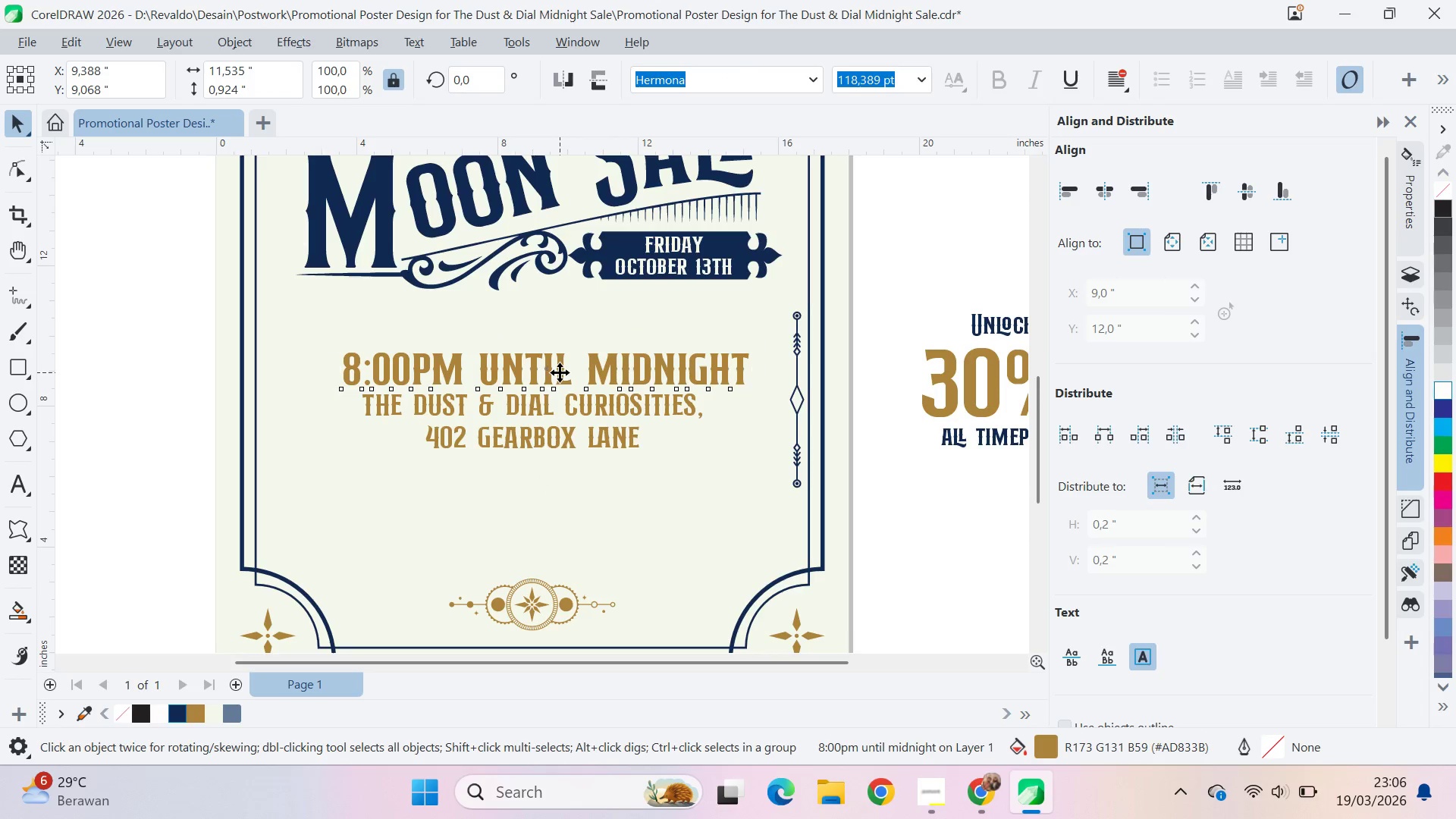 
double_click([560, 372])
 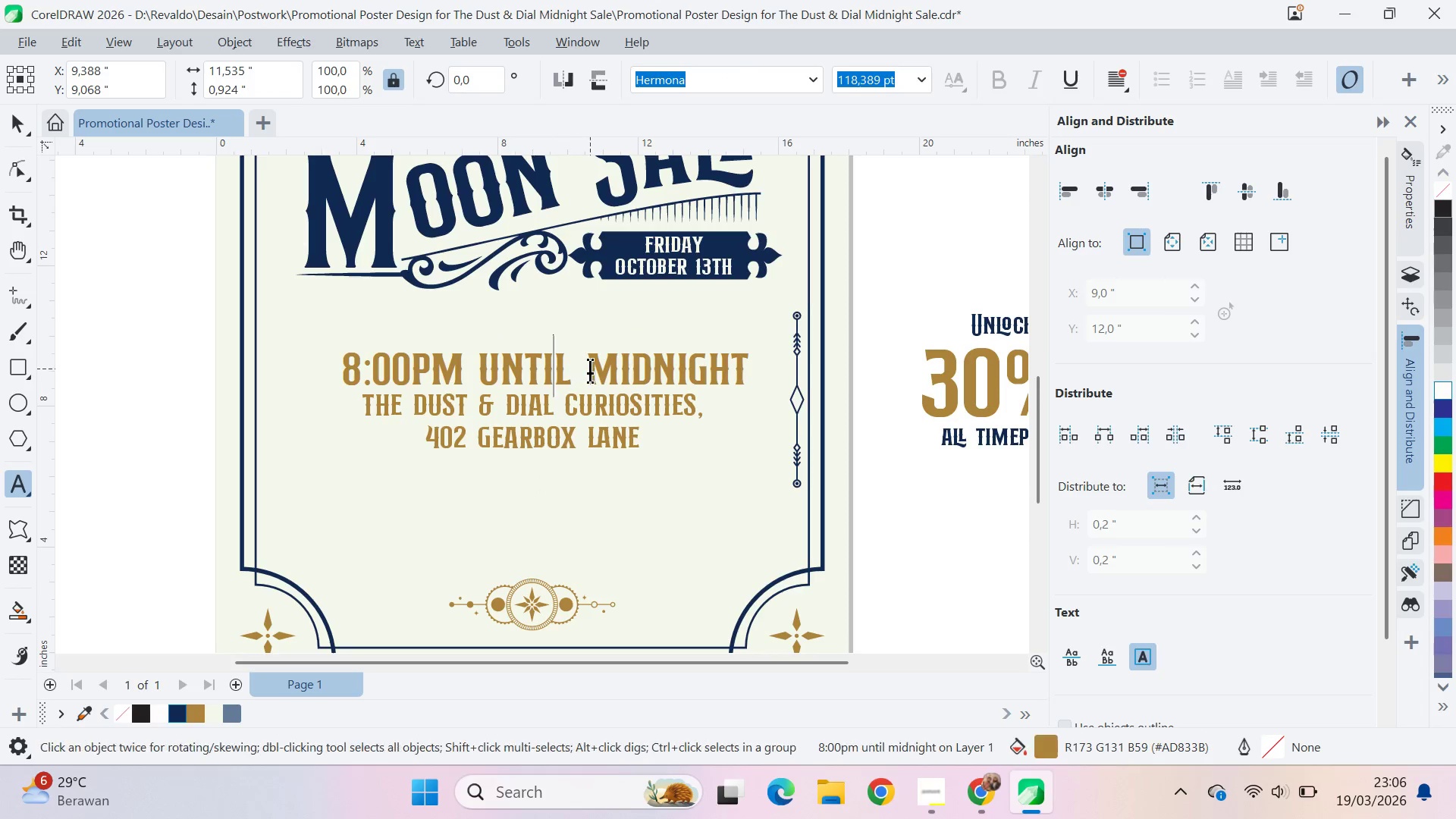 
left_click_drag(start_coordinate=[590, 368], to_coordinate=[479, 375])
 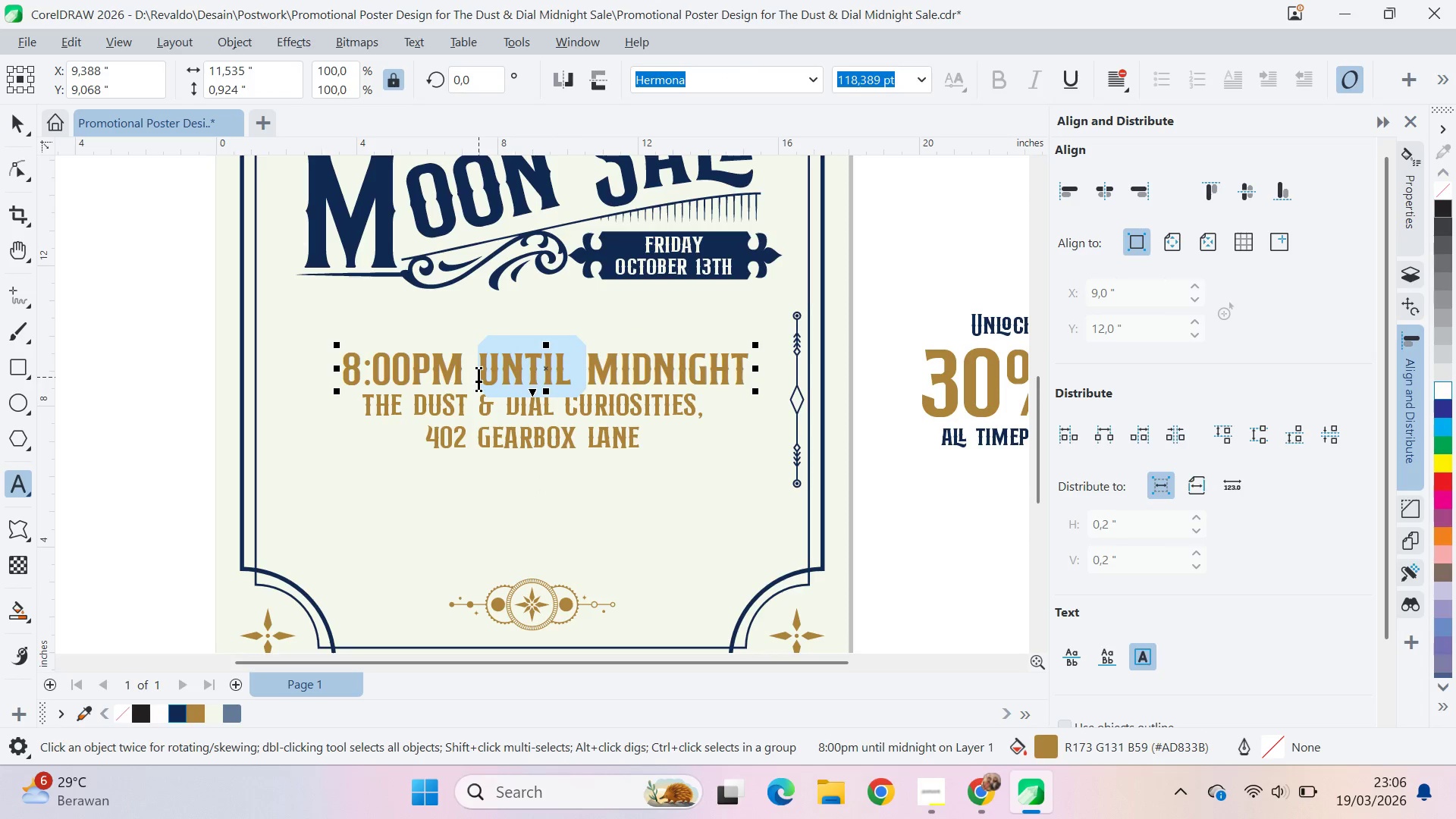 
type(- )
key(Backspace)
key(Backspace)
type(to )
 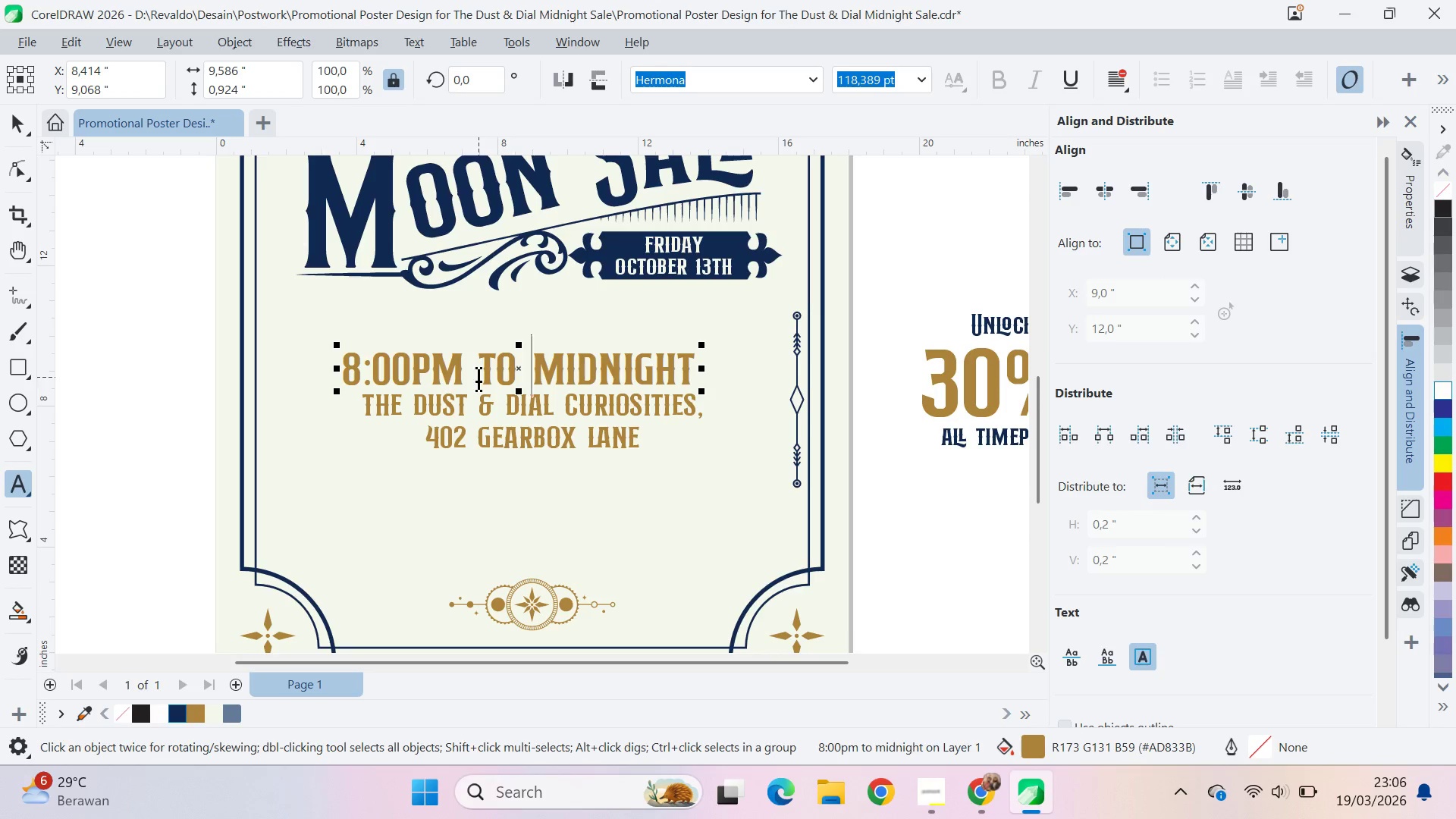 
wait(5.38)
 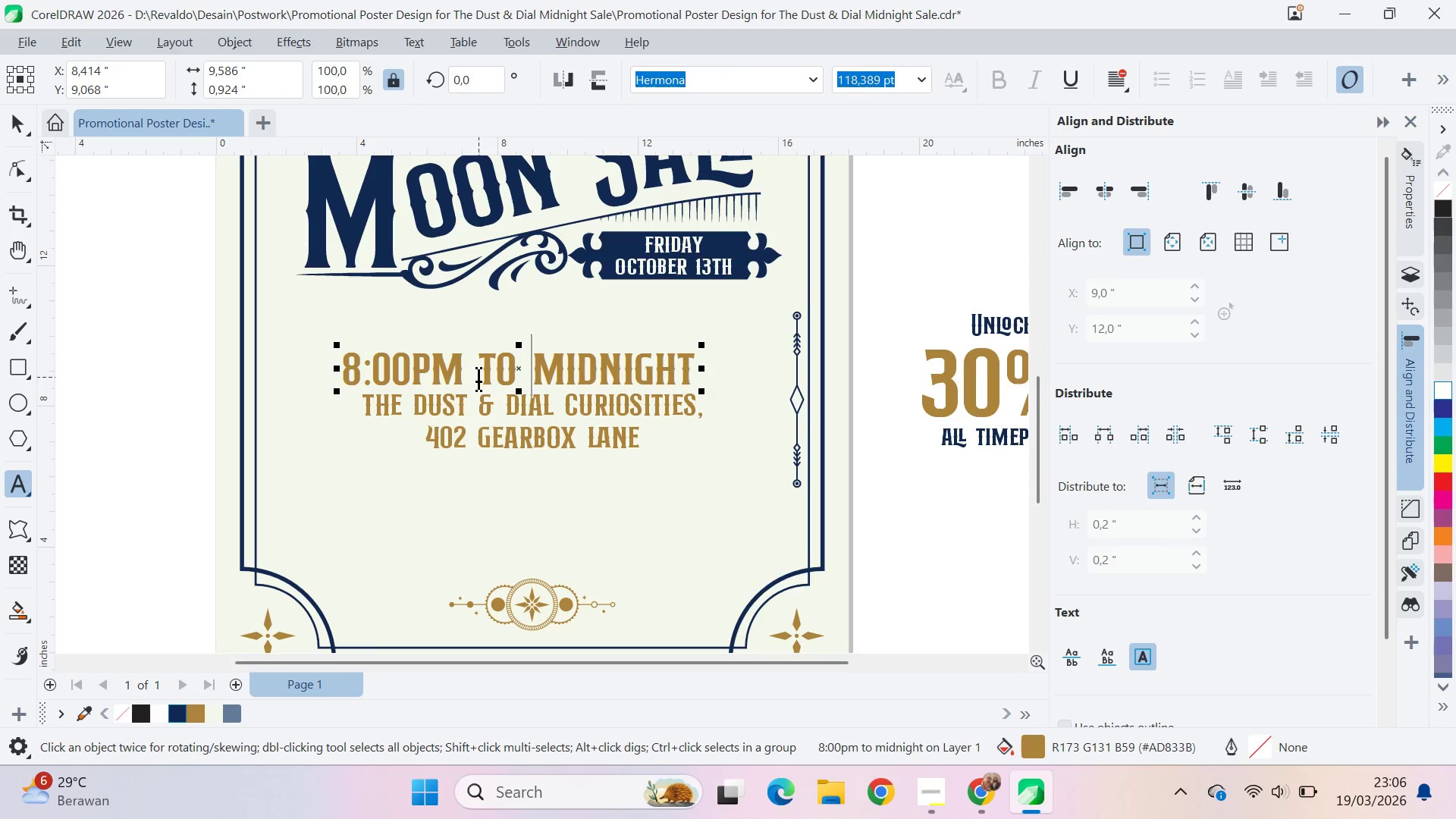 
hold_key(key=Z, duration=0.98)
 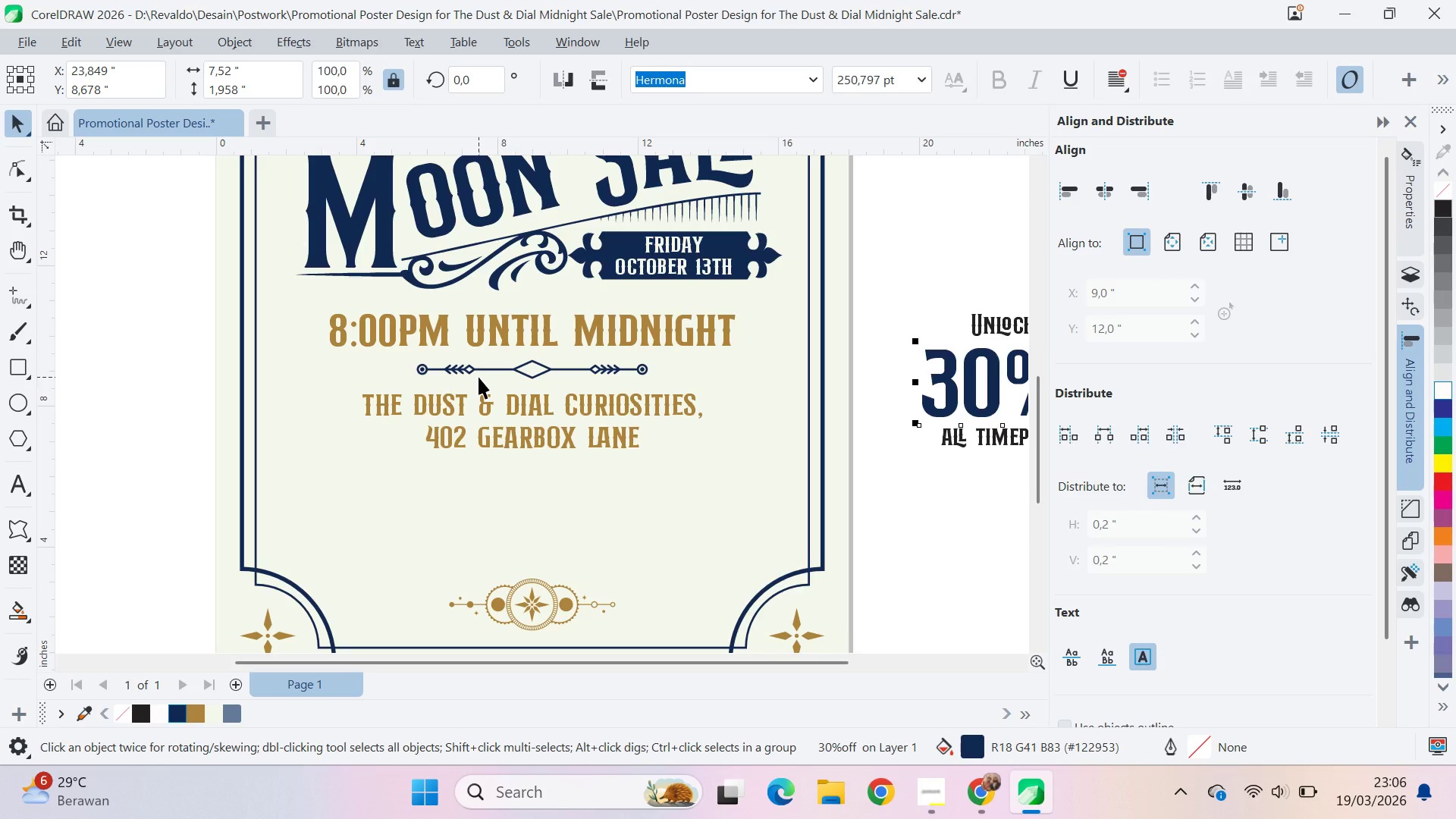 
key(Control+Shift+Z)
 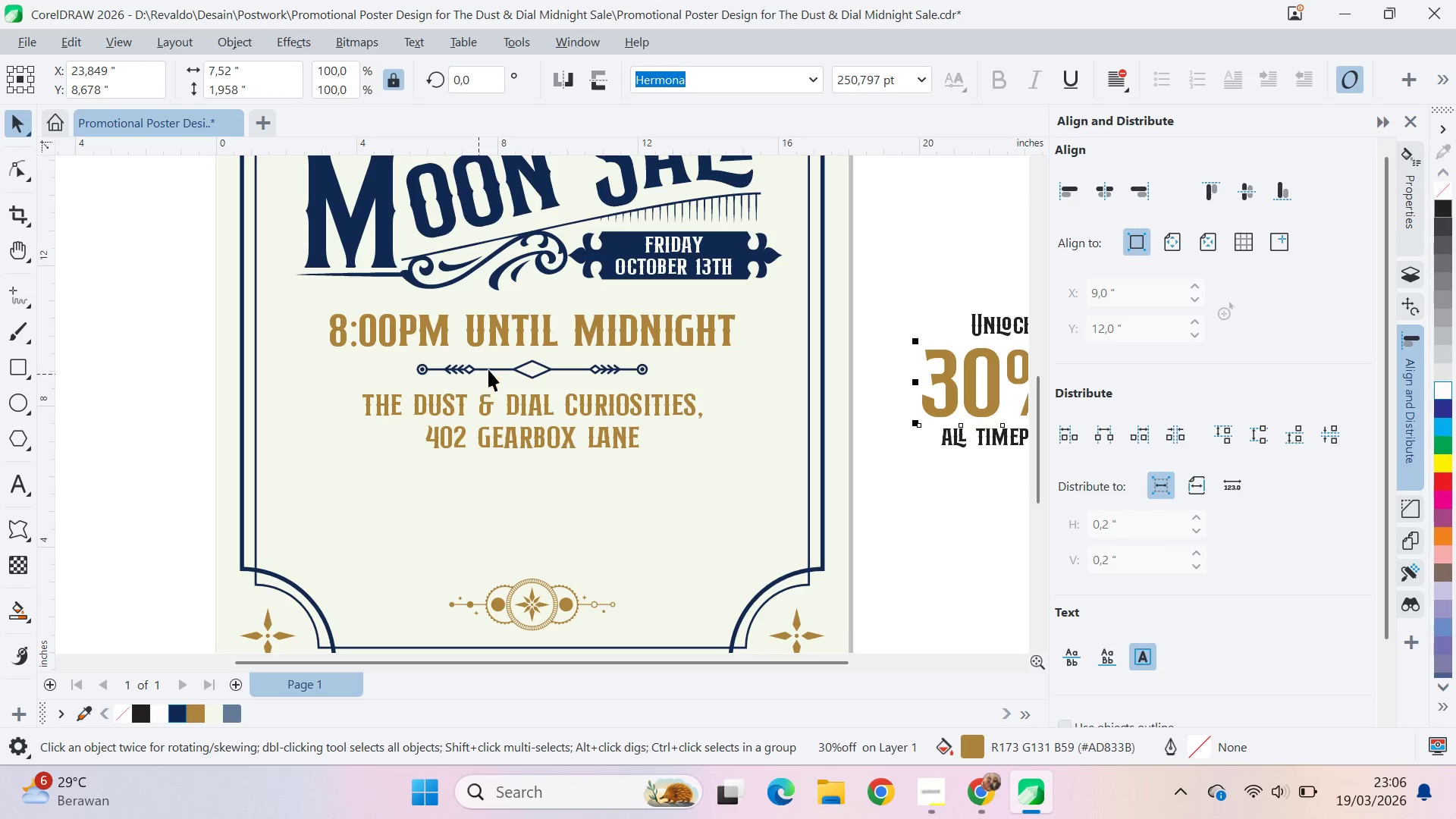 
type(qvqv)
 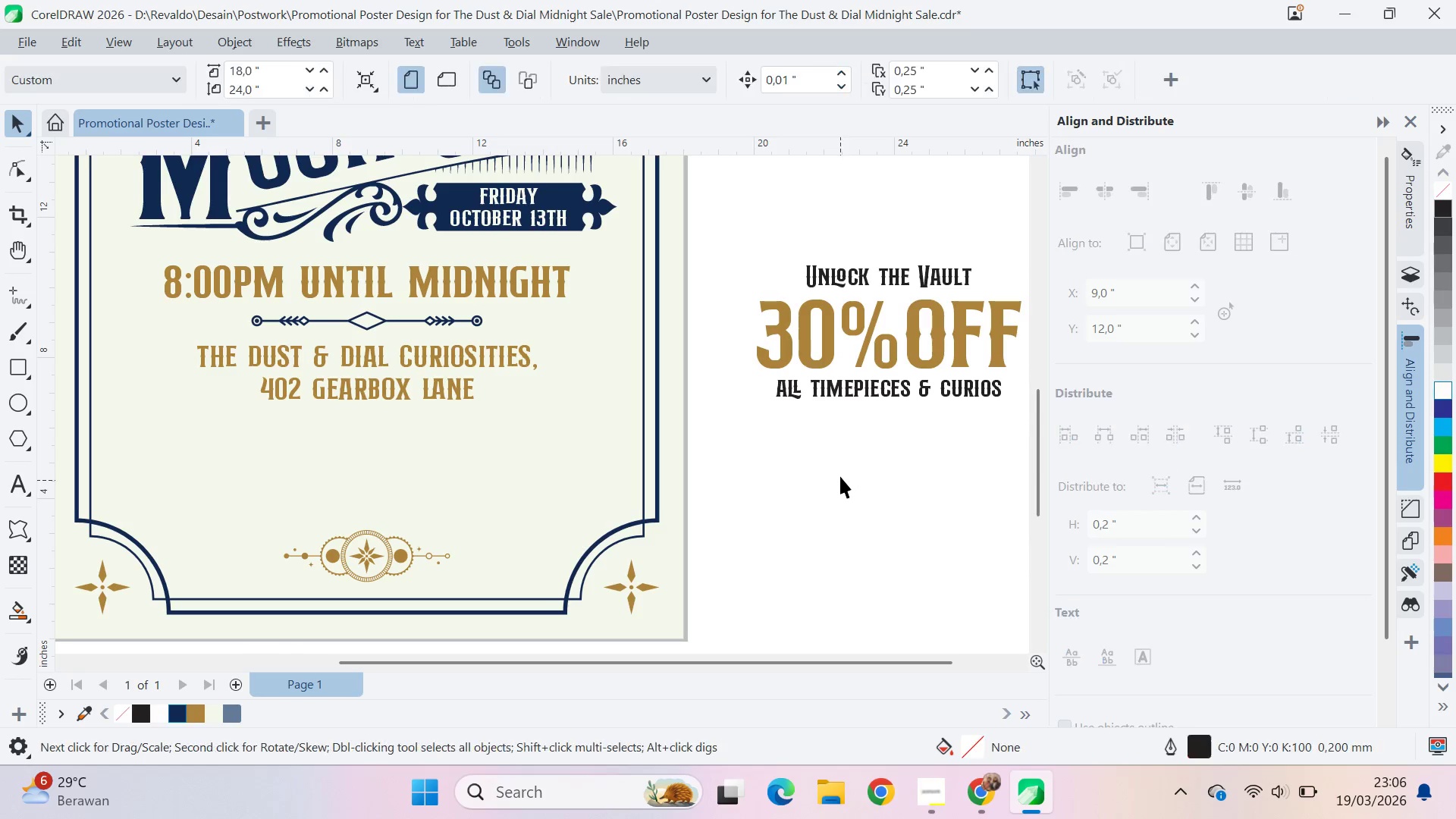 
left_click_drag(start_coordinate=[746, 464], to_coordinate=[714, 431])
 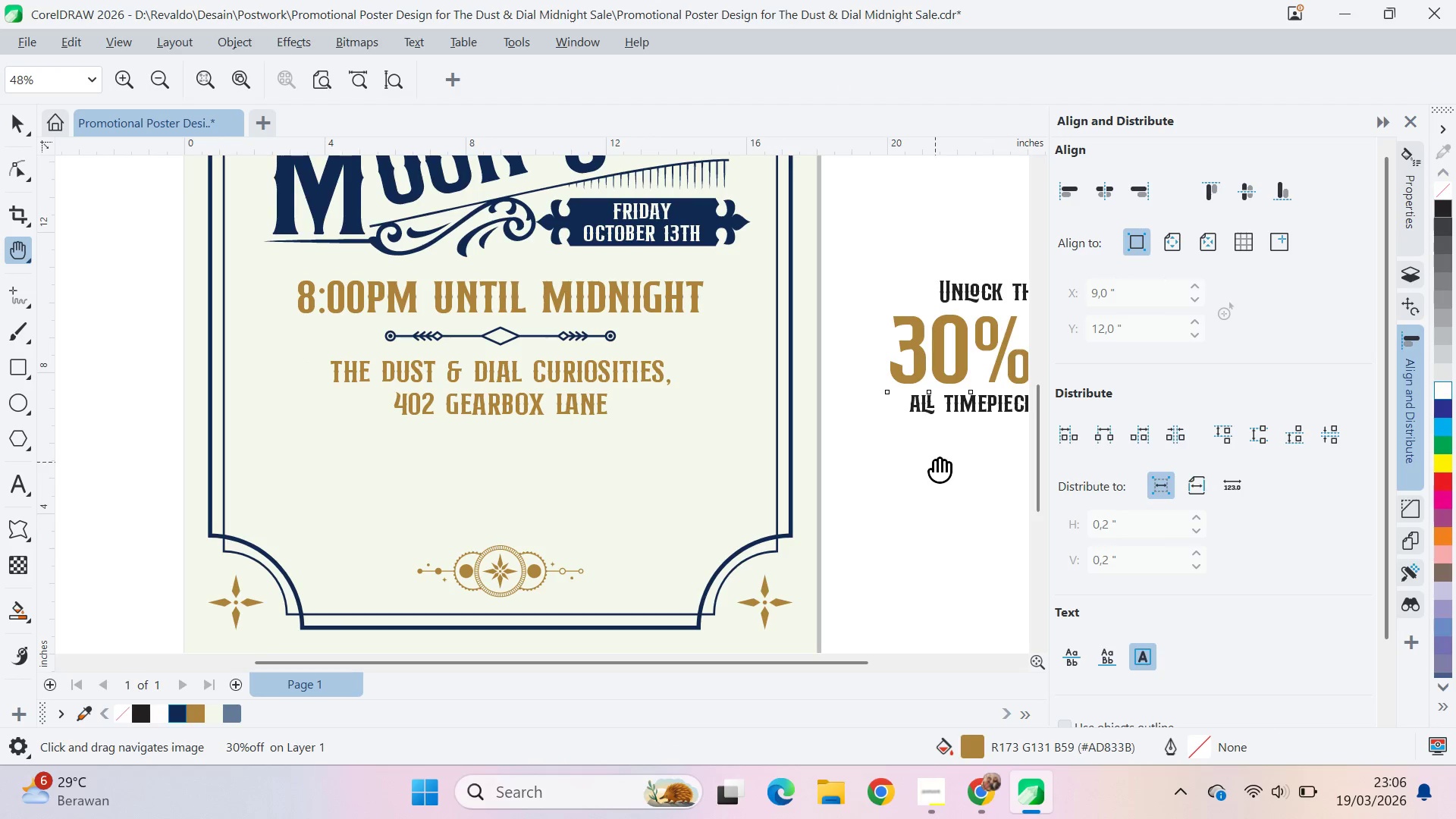 
left_click_drag(start_coordinate=[936, 465], to_coordinate=[871, 455])
 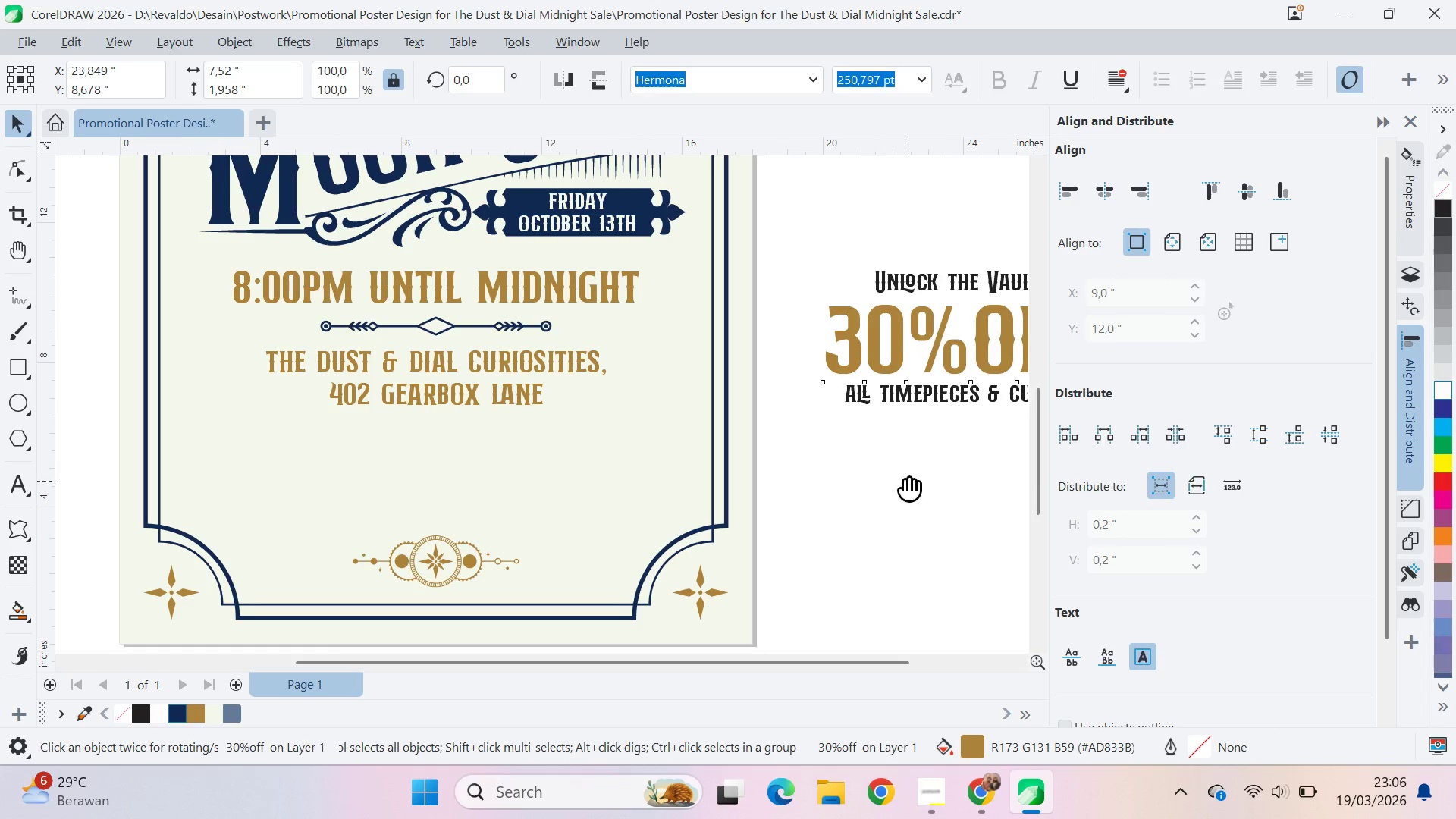 
left_click_drag(start_coordinate=[905, 481], to_coordinate=[836, 475])
 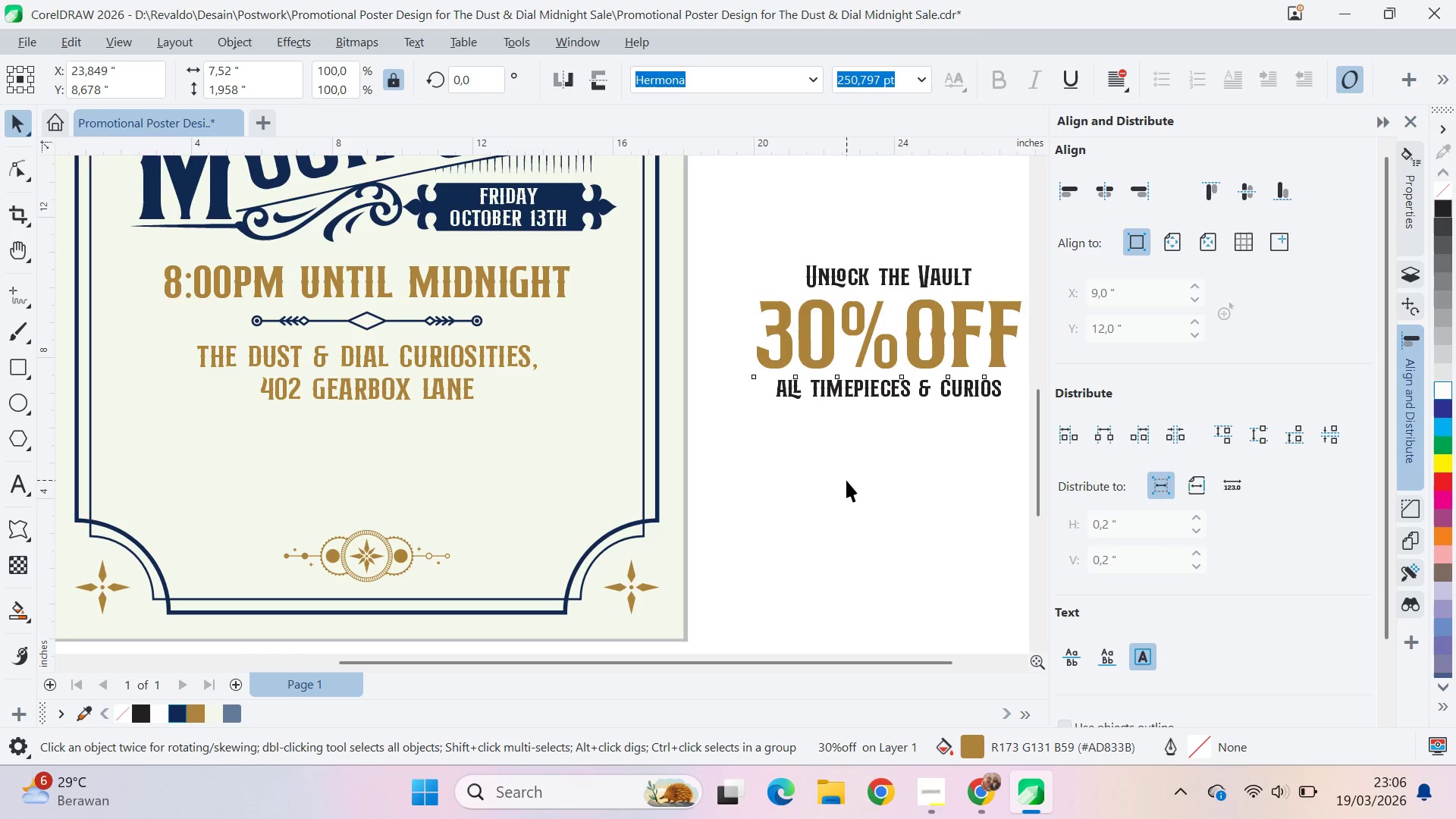 
left_click([846, 480])
 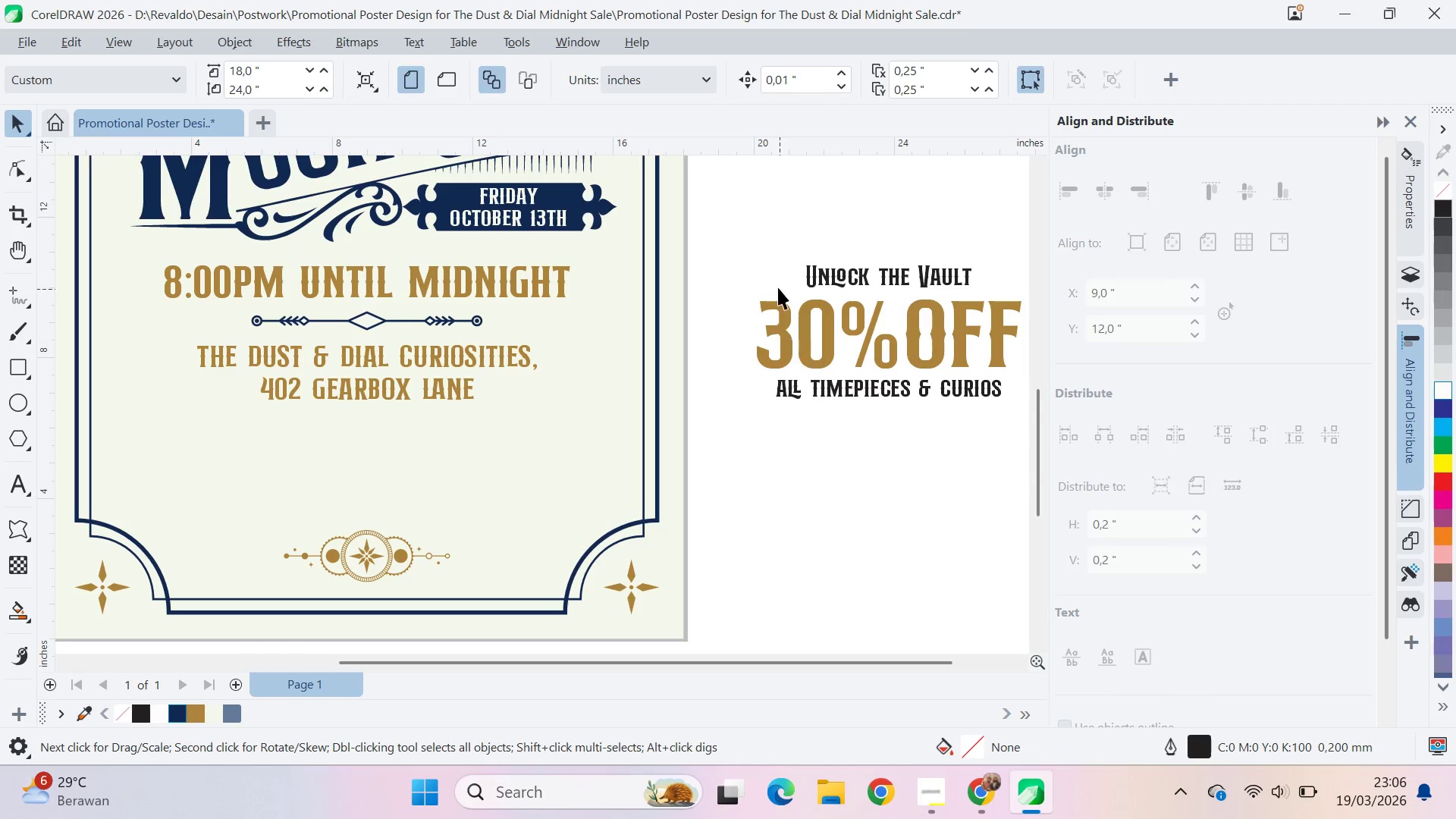 
left_click_drag(start_coordinate=[745, 246], to_coordinate=[670, 413])
 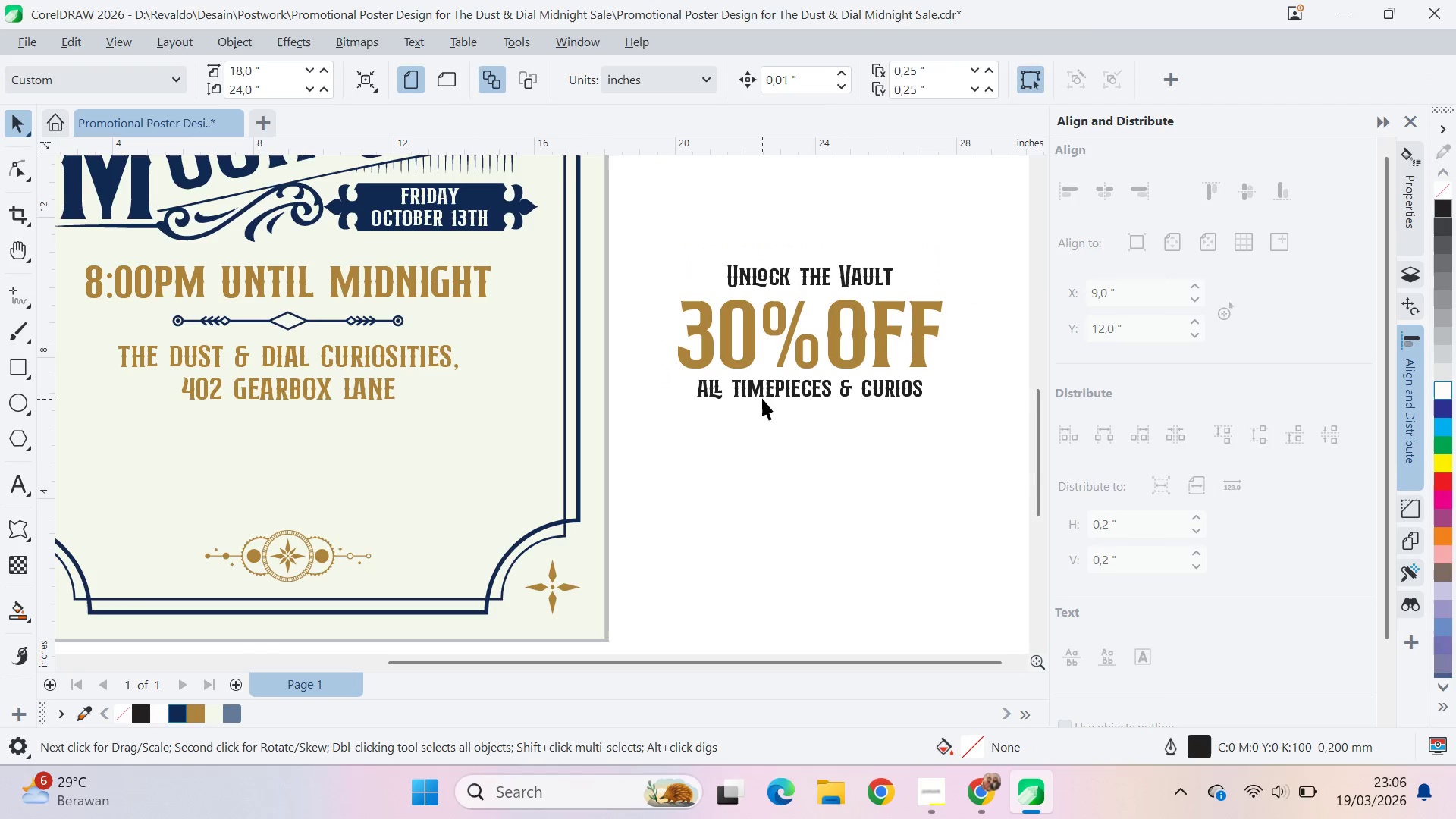 
left_click([762, 397])
 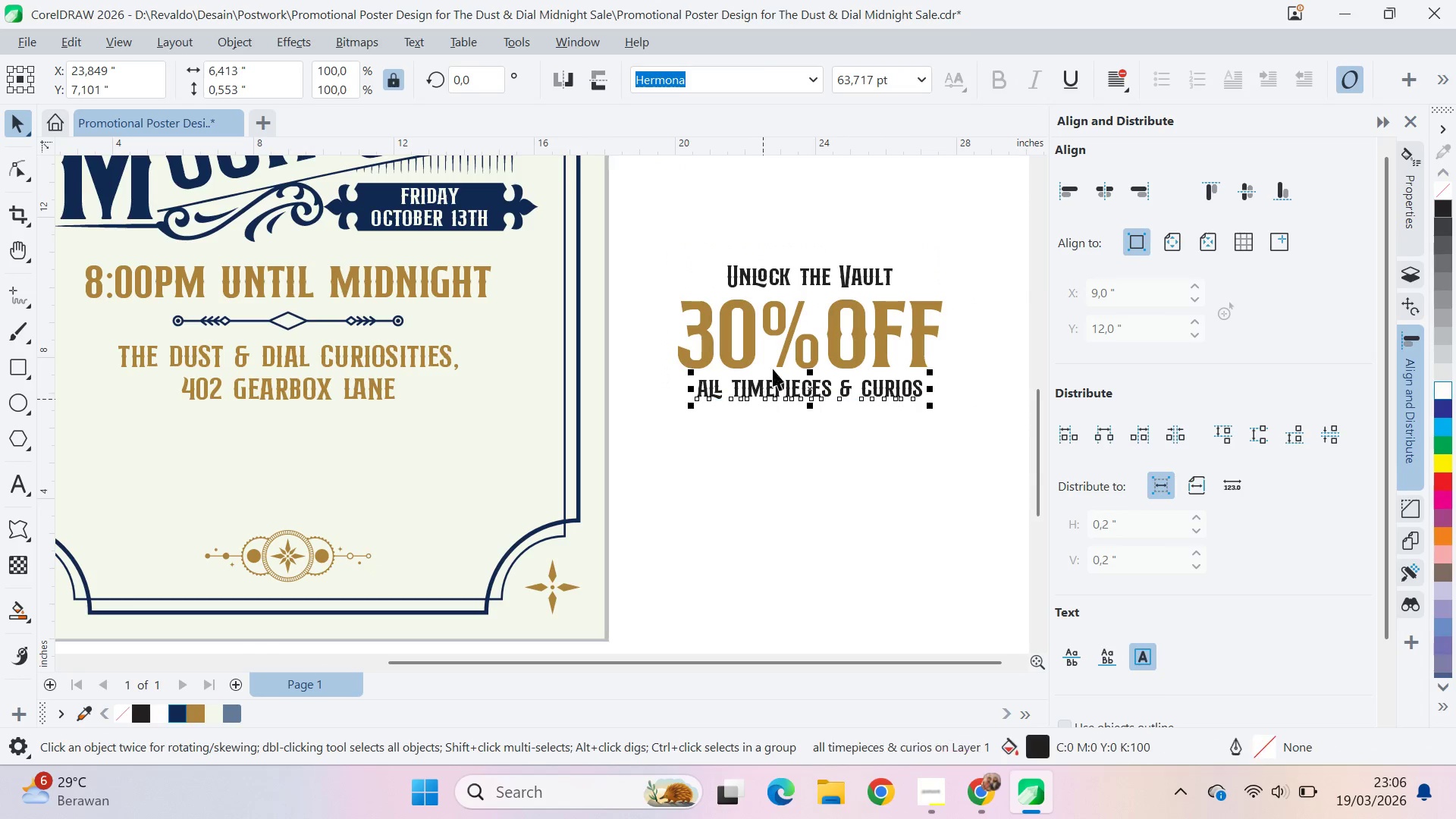 
hold_key(key=ShiftLeft, duration=0.66)
left_click([789, 283])
 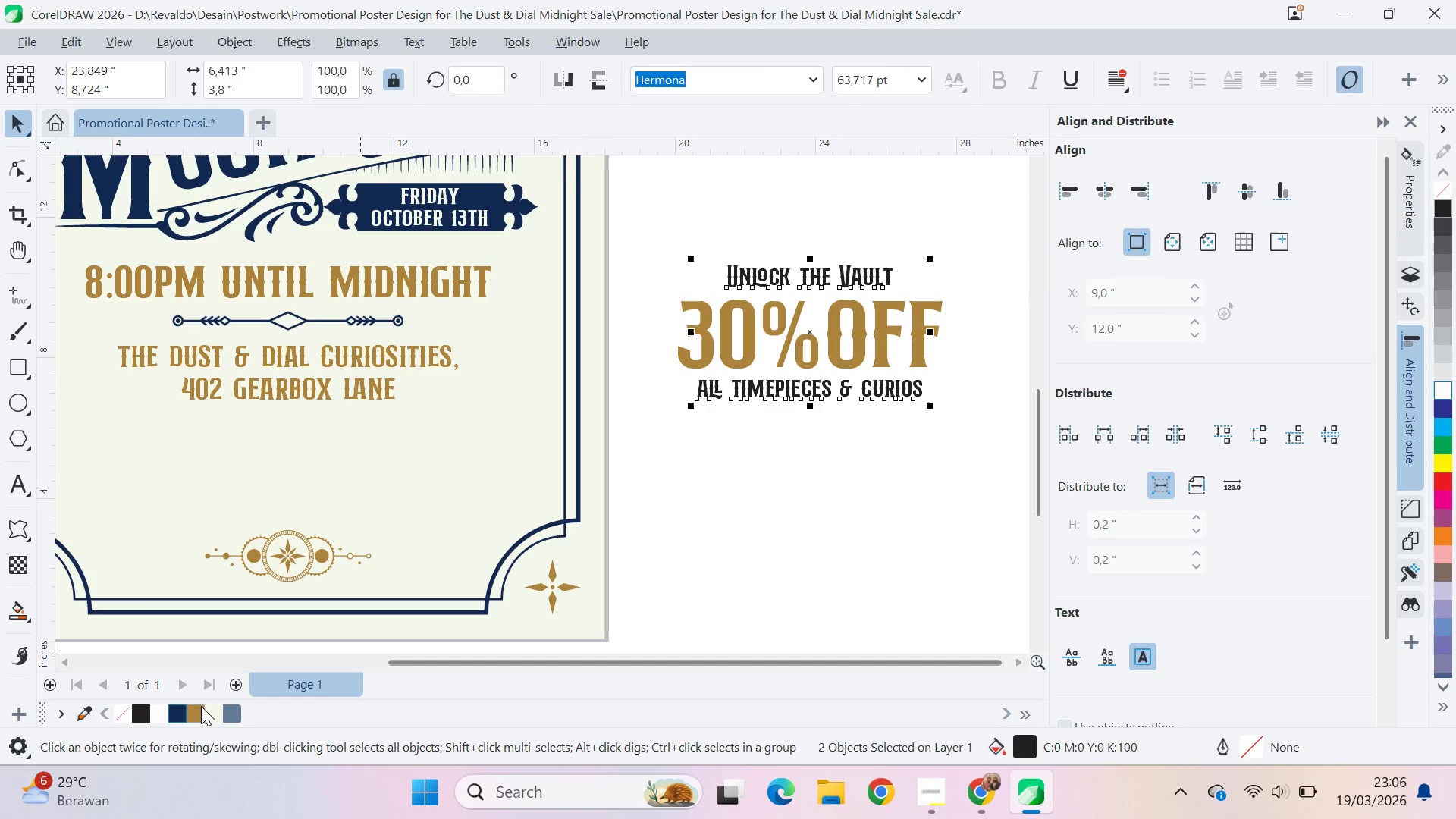 
left_click([171, 713])
 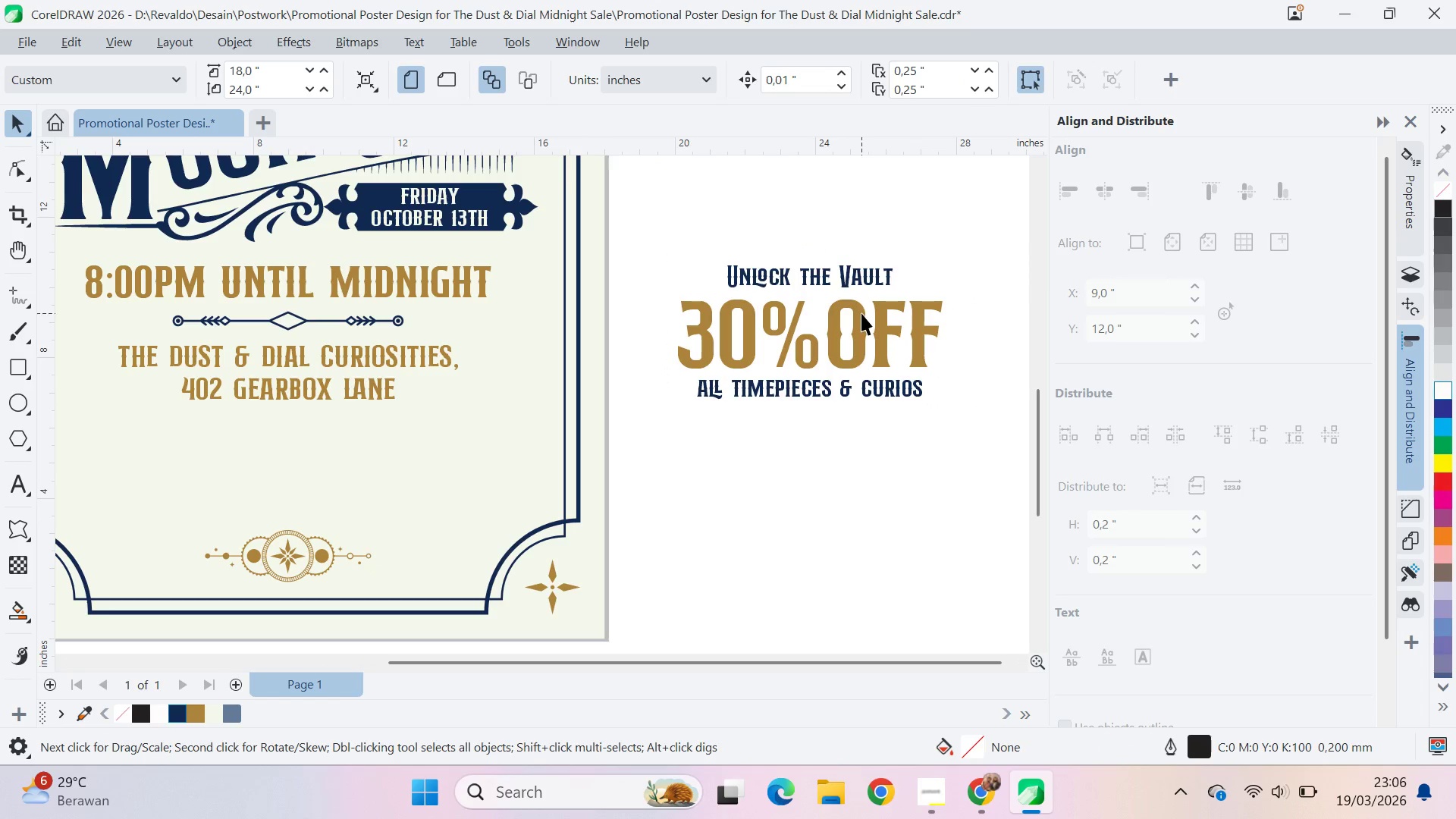 
key(Alt+AltLeft)
 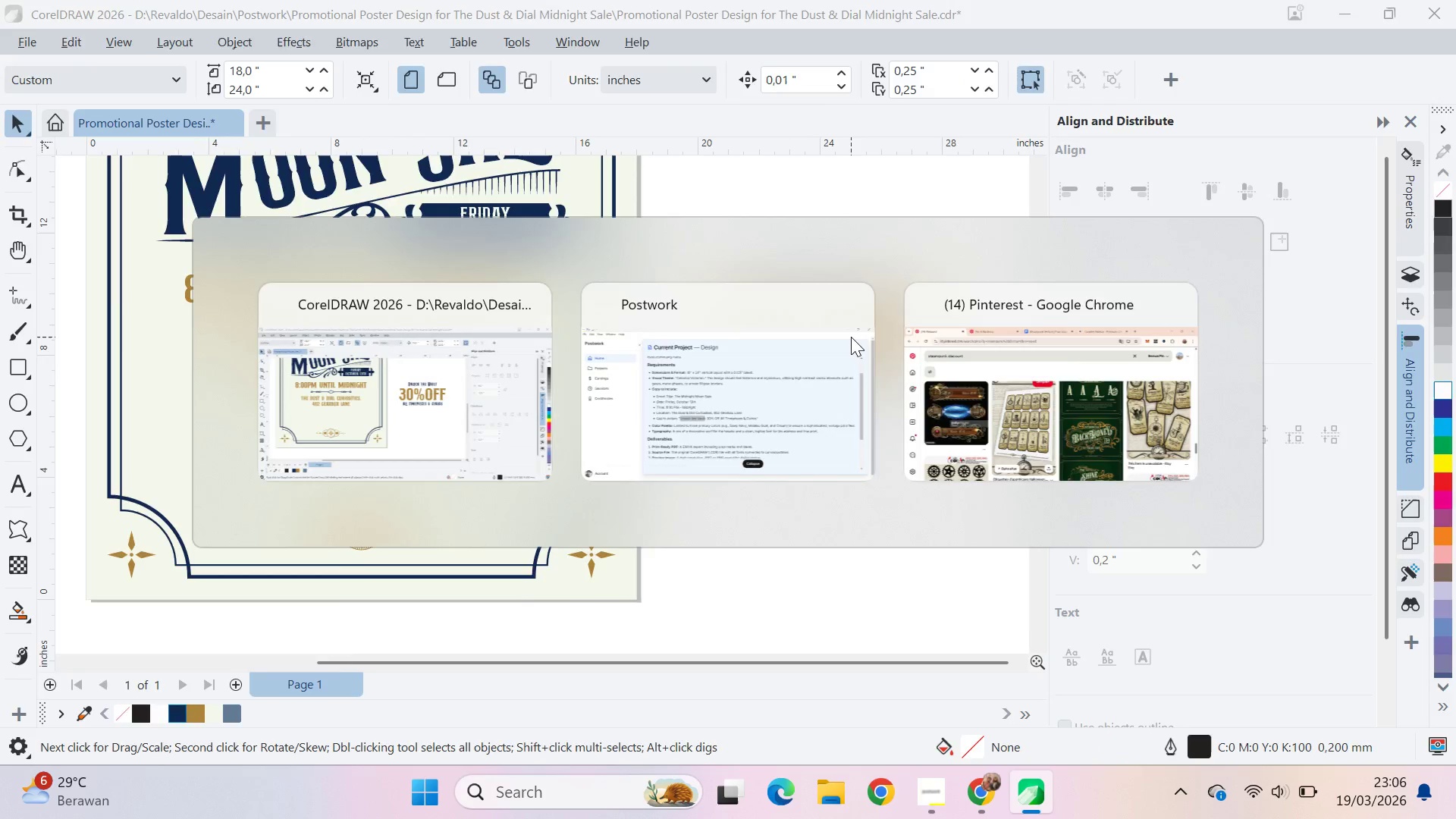 
key(Alt+Tab)